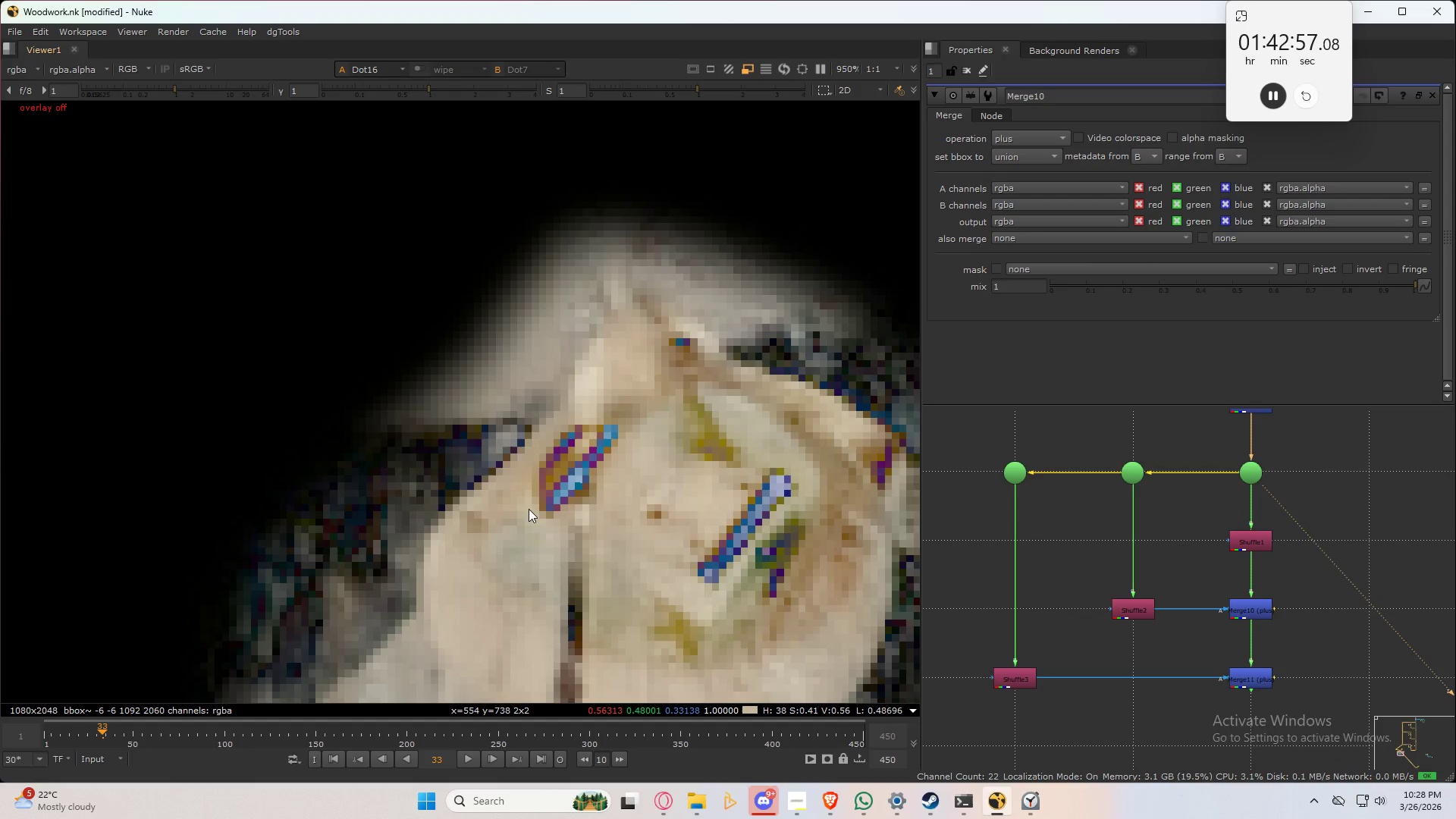 
left_click([529, 509])
 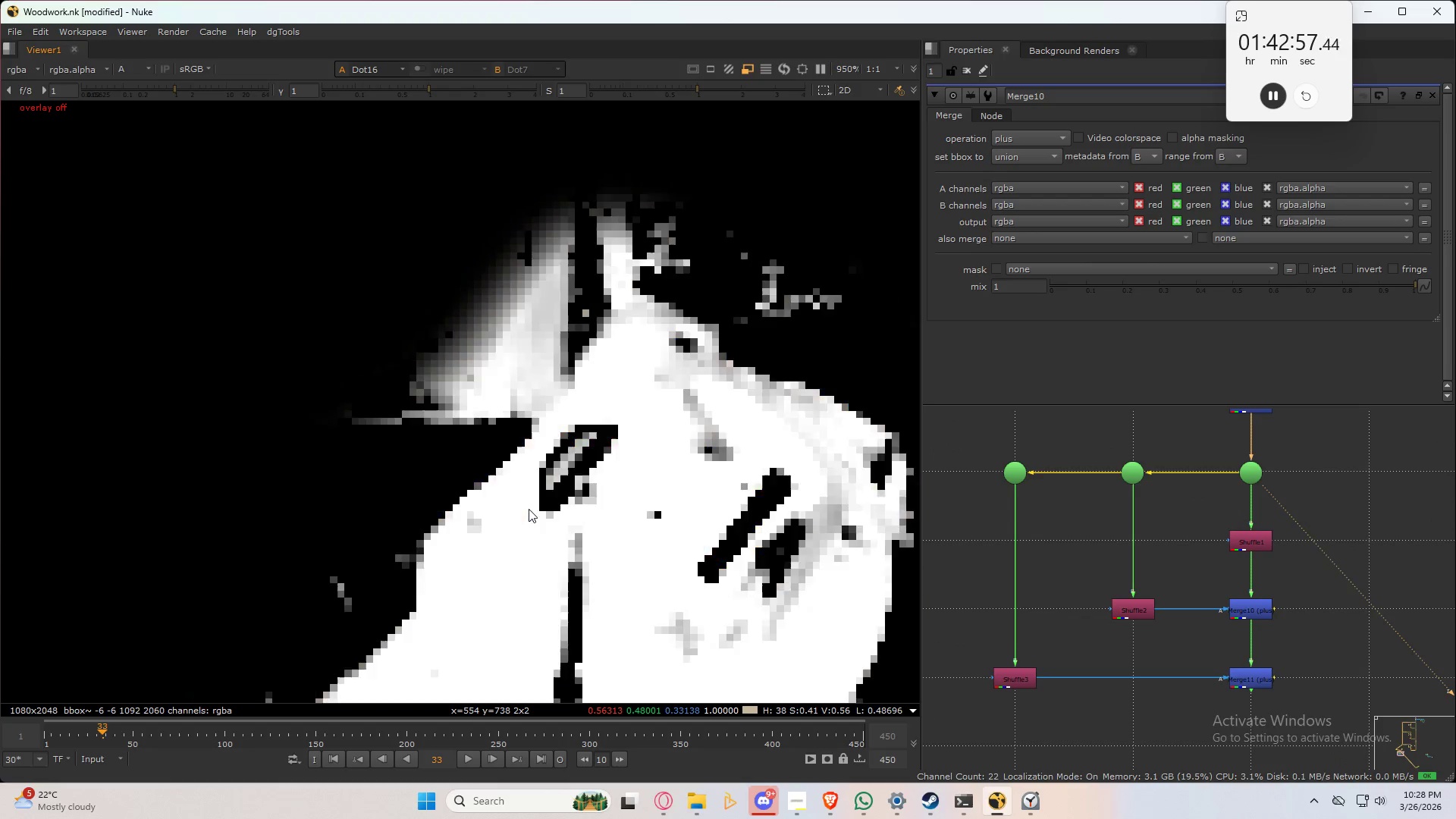 
key(A)
 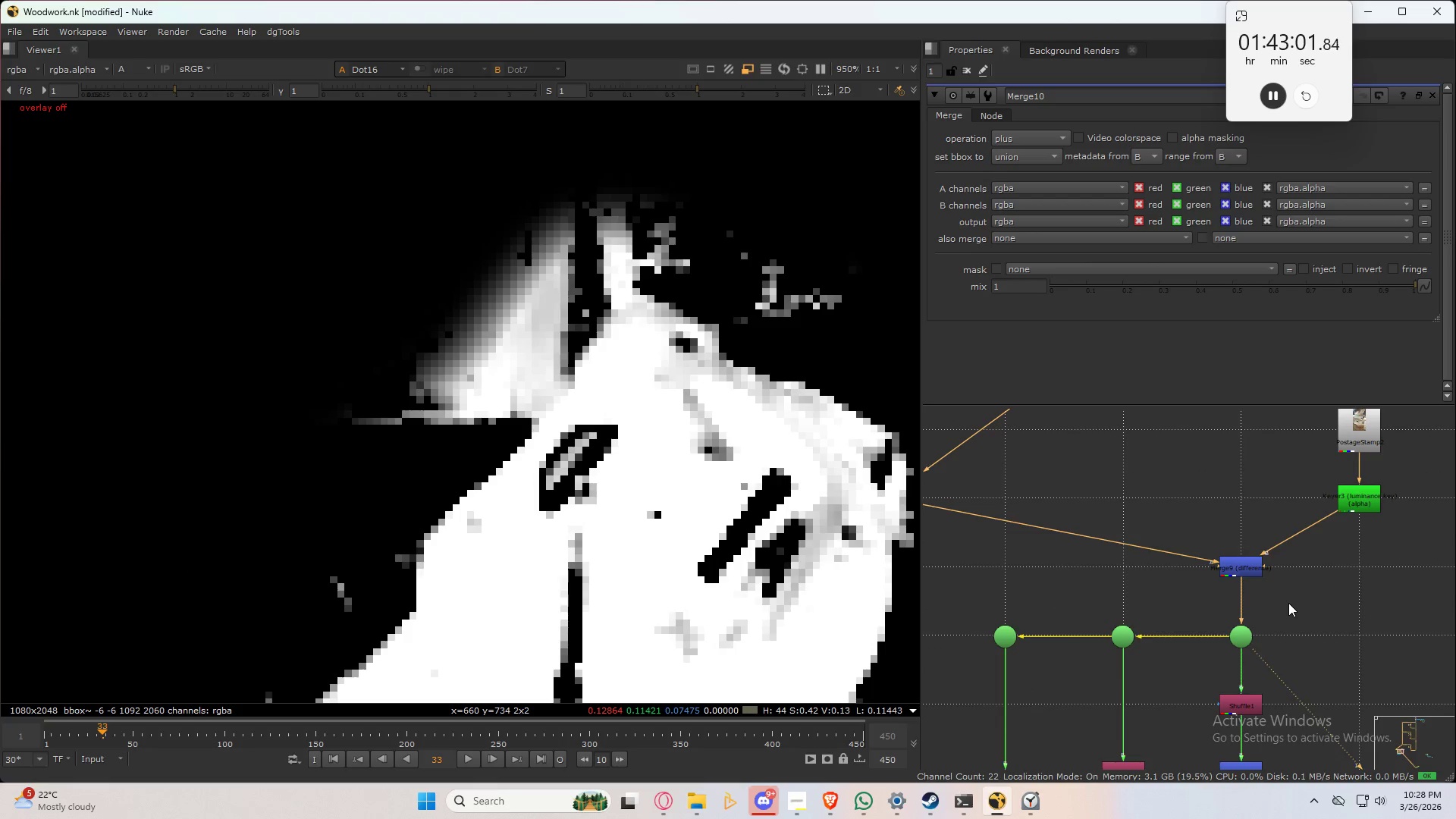 
double_click([529, 509])
 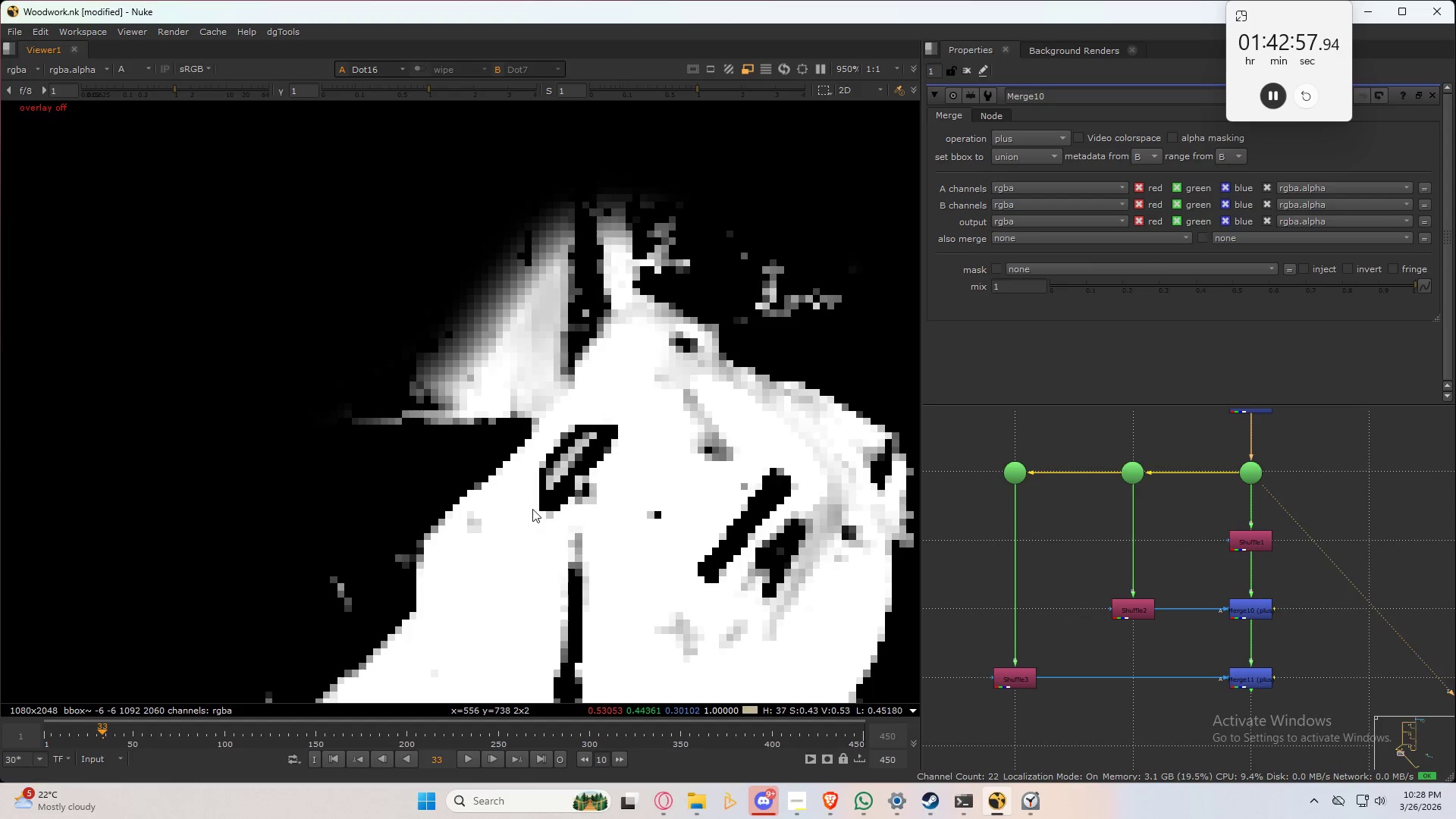 
wait(5.84)
 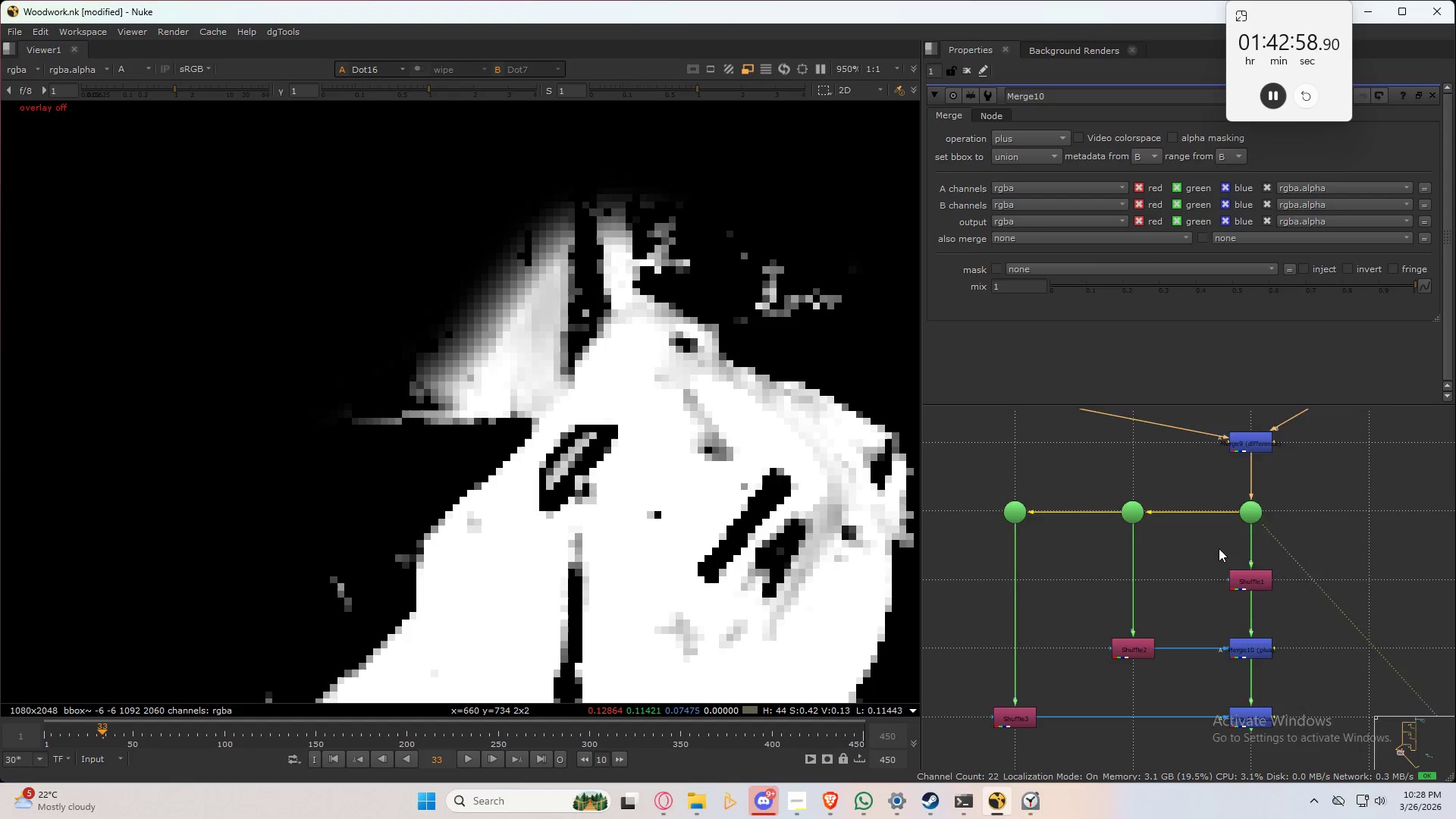 
left_click([1234, 717])
 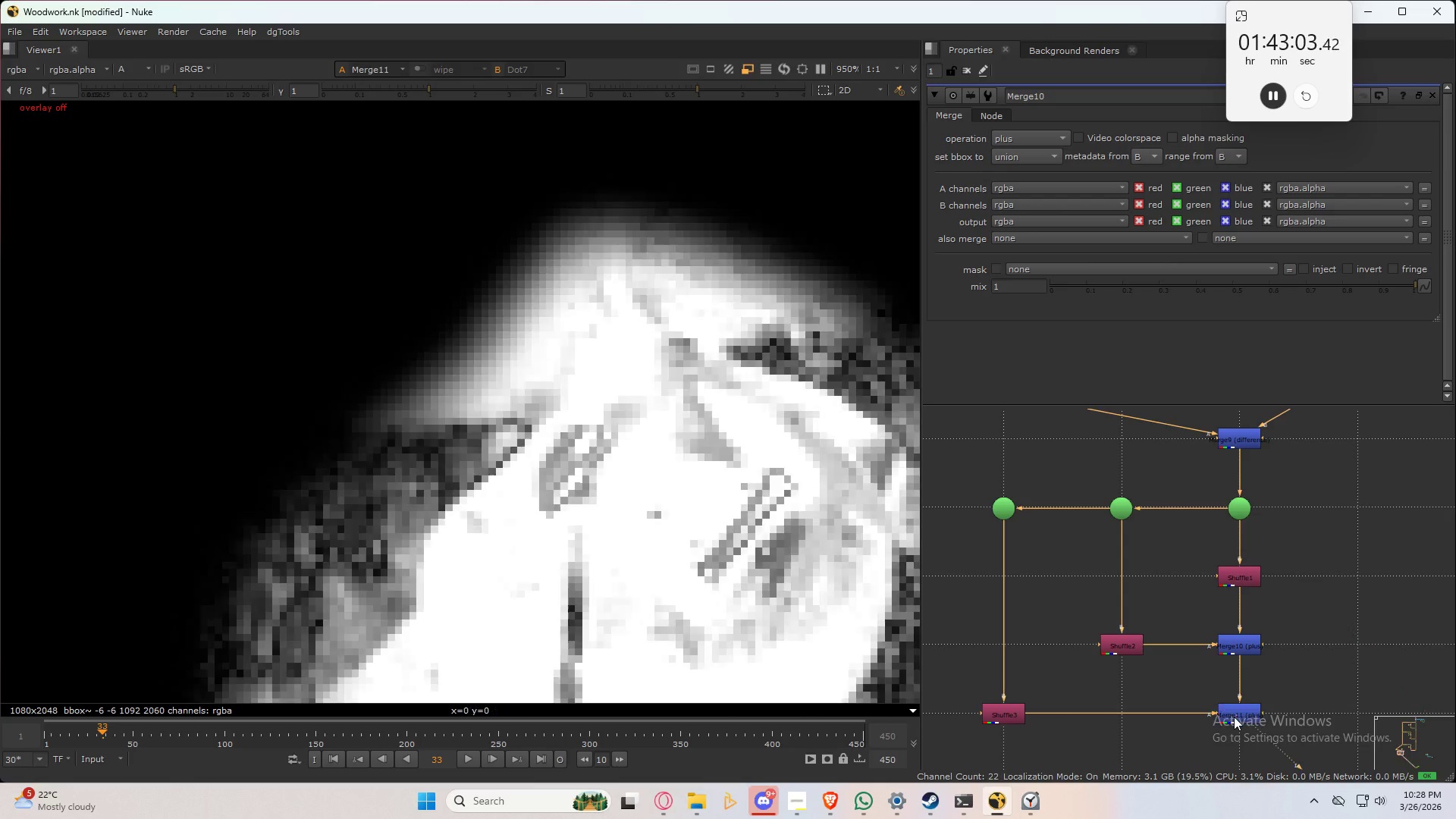 
type(11)
 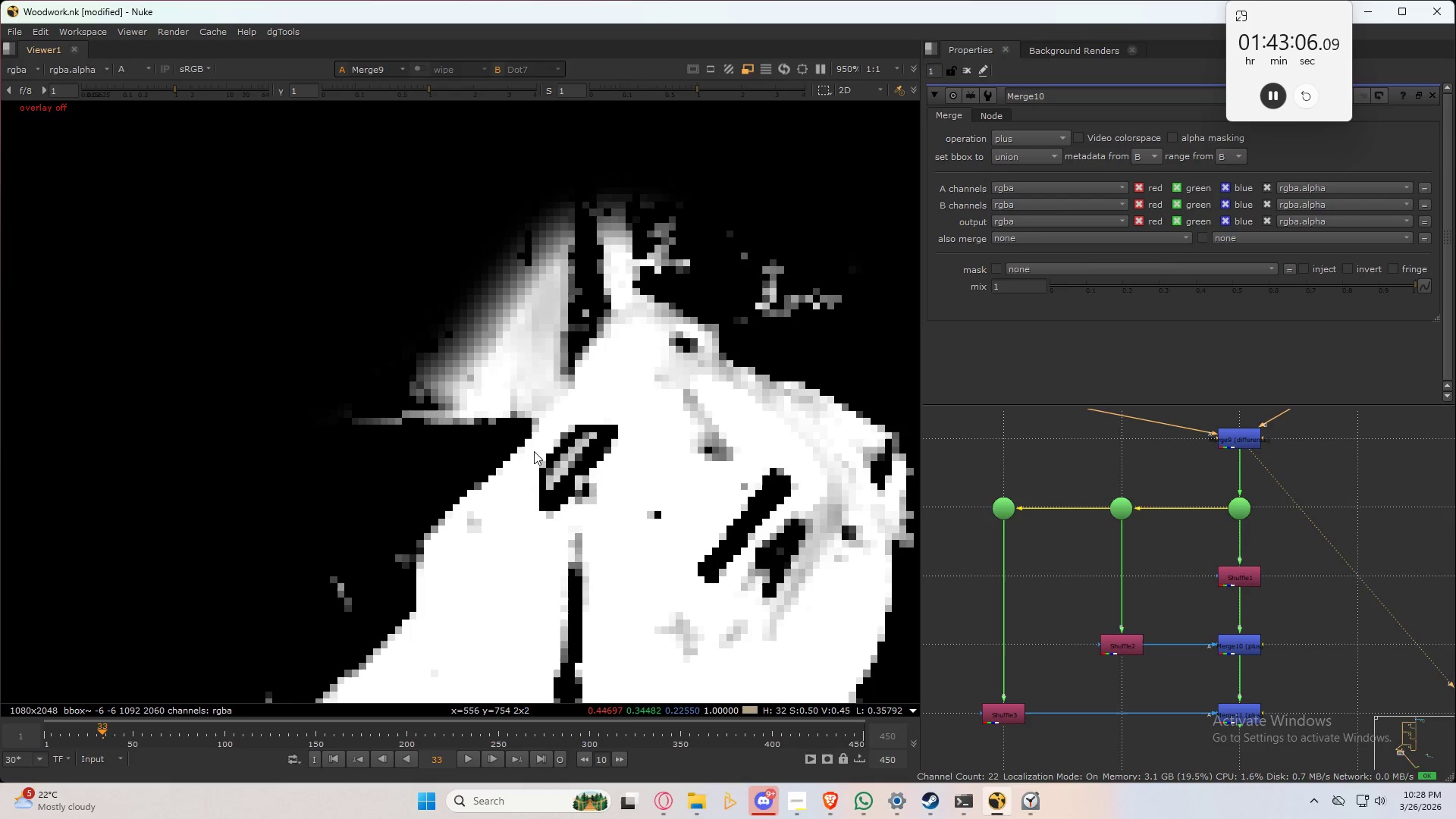 
left_click([555, 456])
 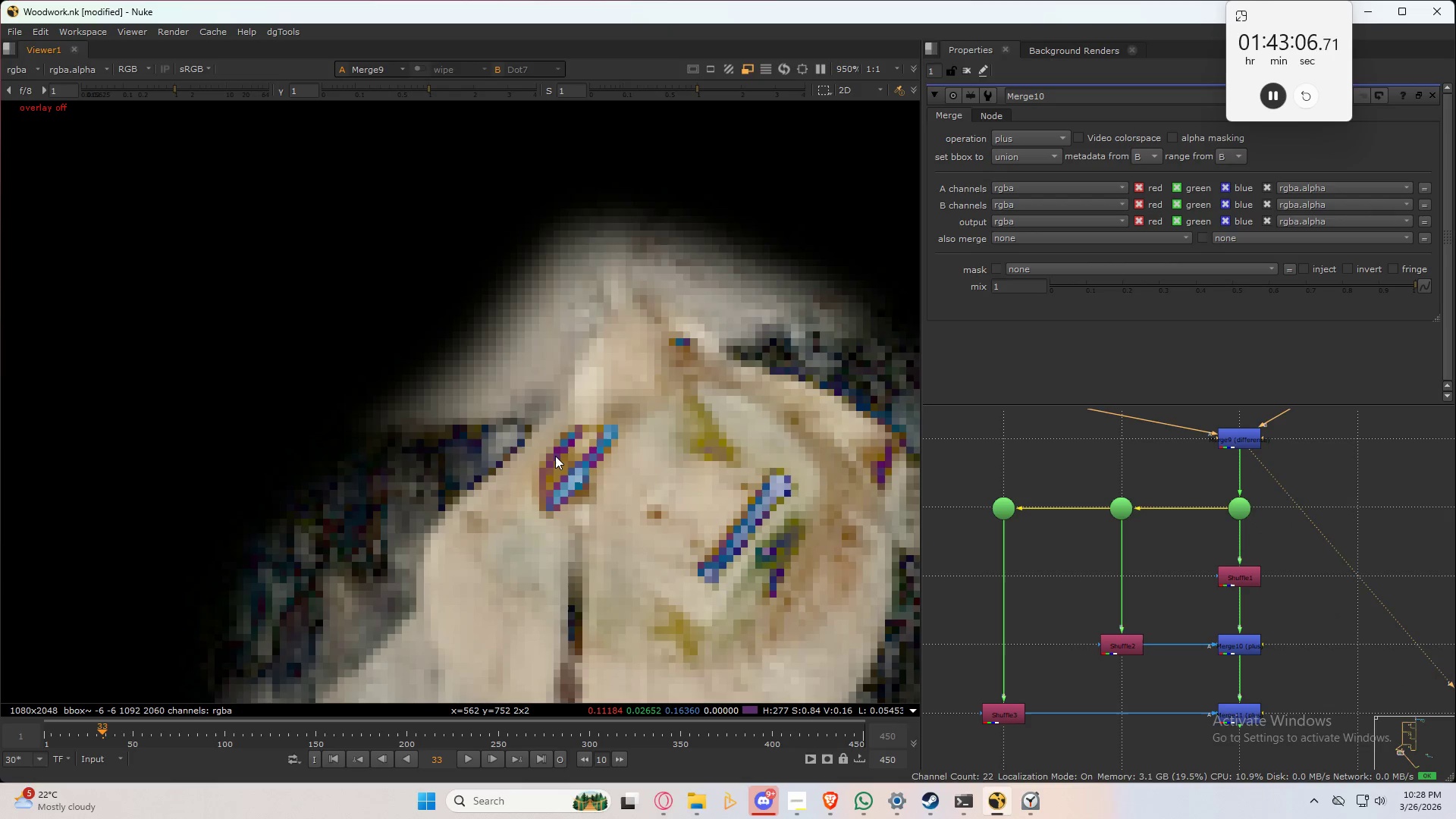 
type(aaaaaa)
 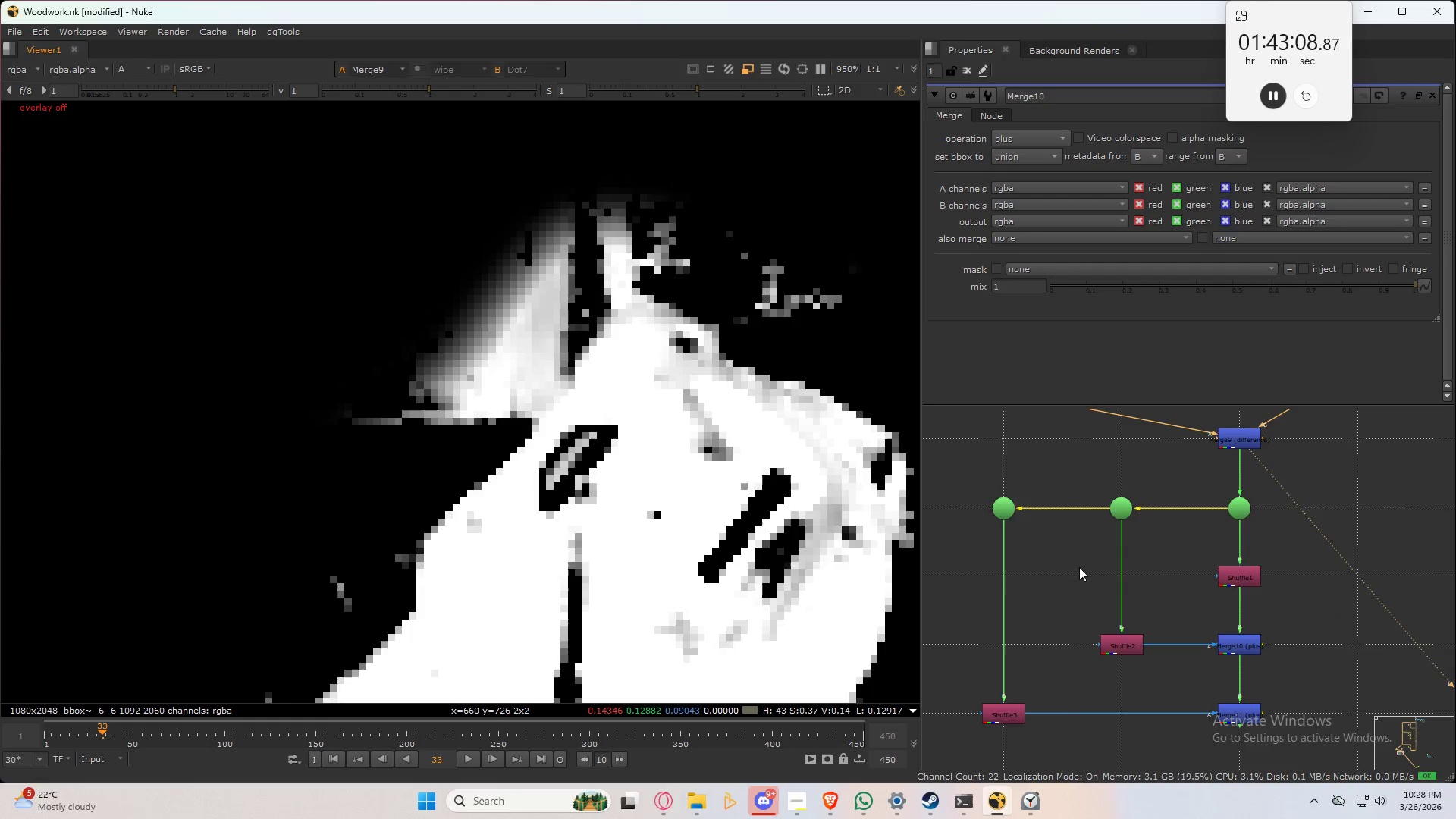 
left_click_drag(start_coordinate=[977, 490], to_coordinate=[1314, 776])
 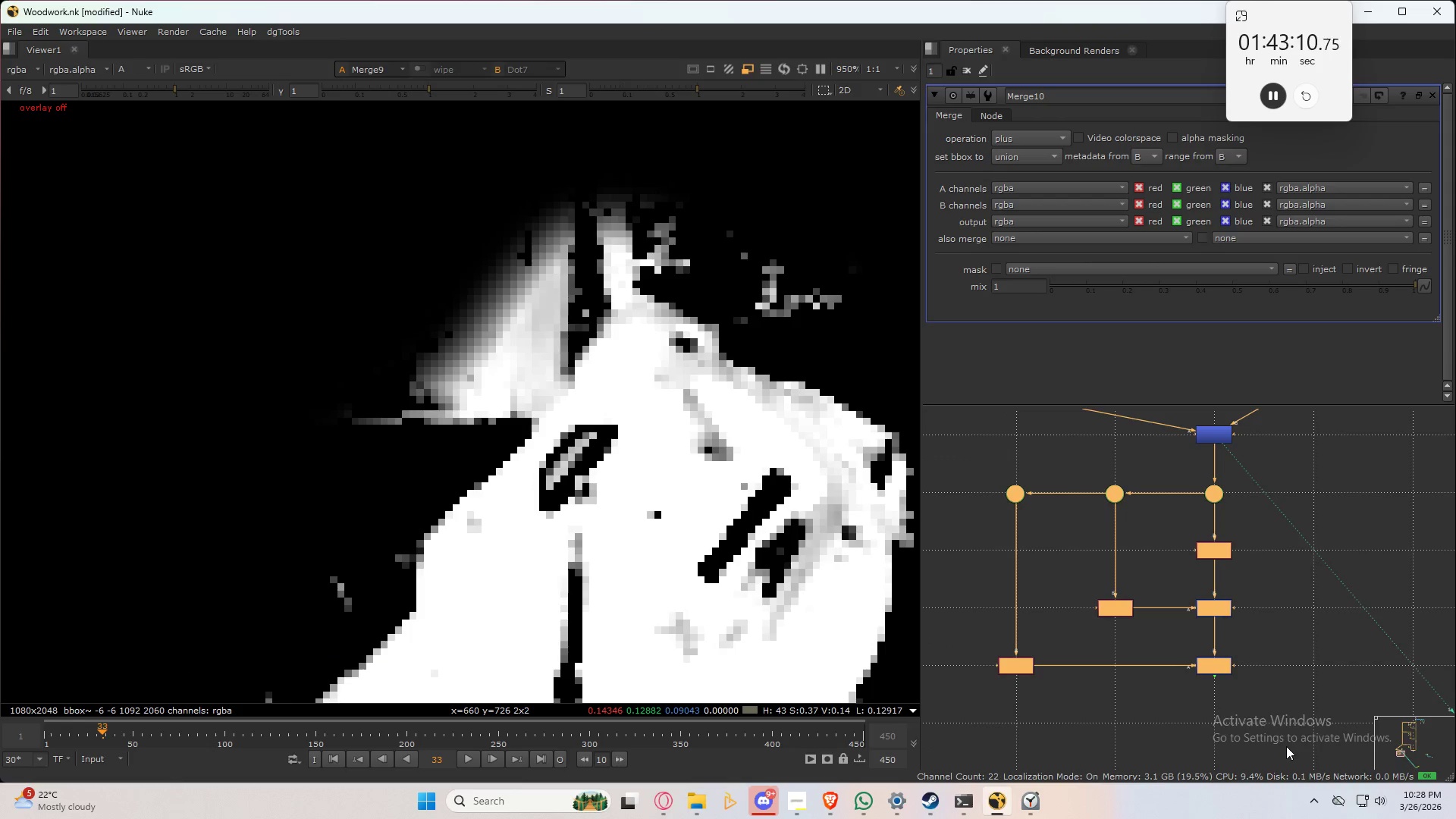 
scroll: coordinate [1079, 566], scroll_direction: down, amount: 1.0
 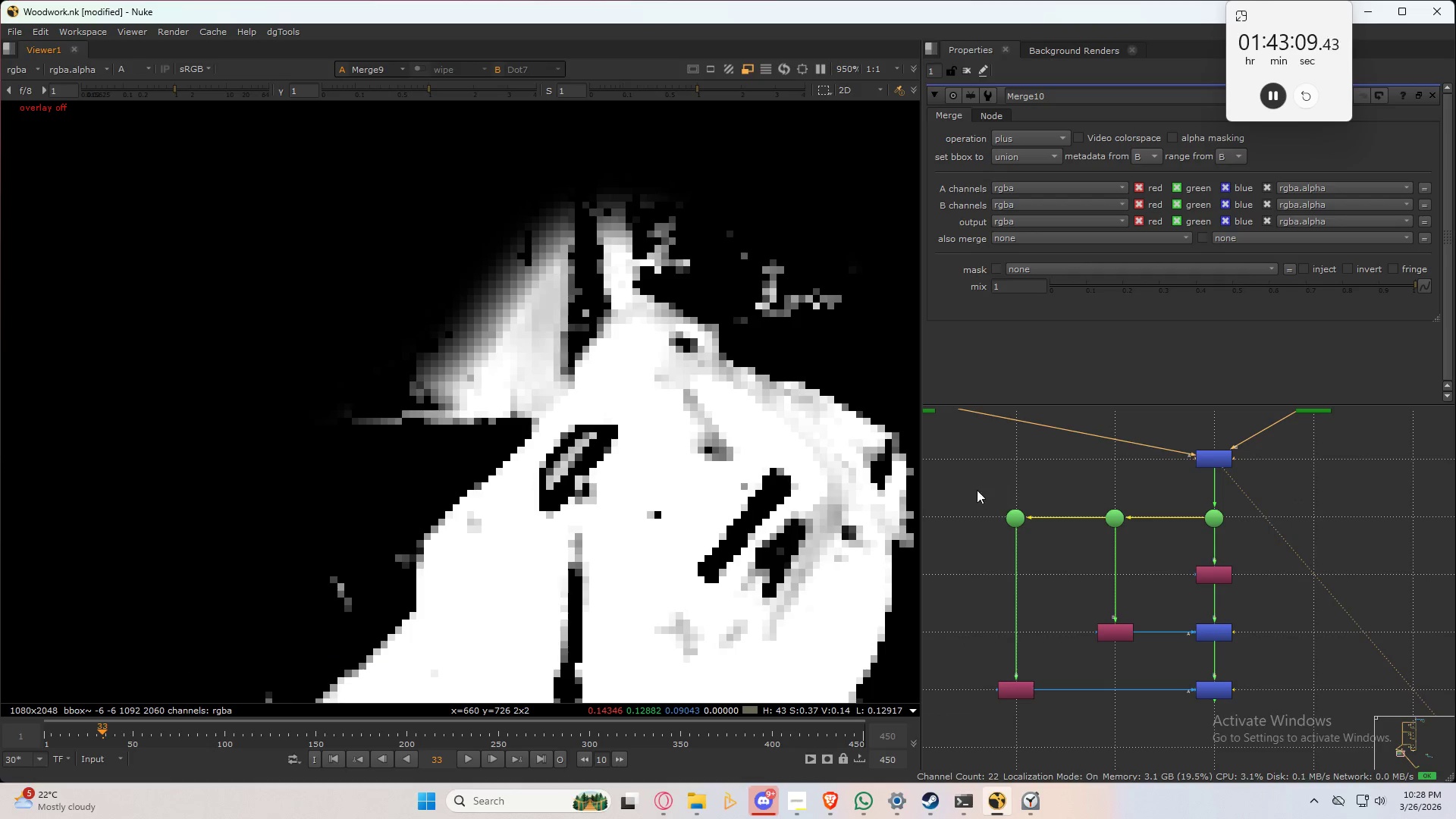 
key(Delete)
 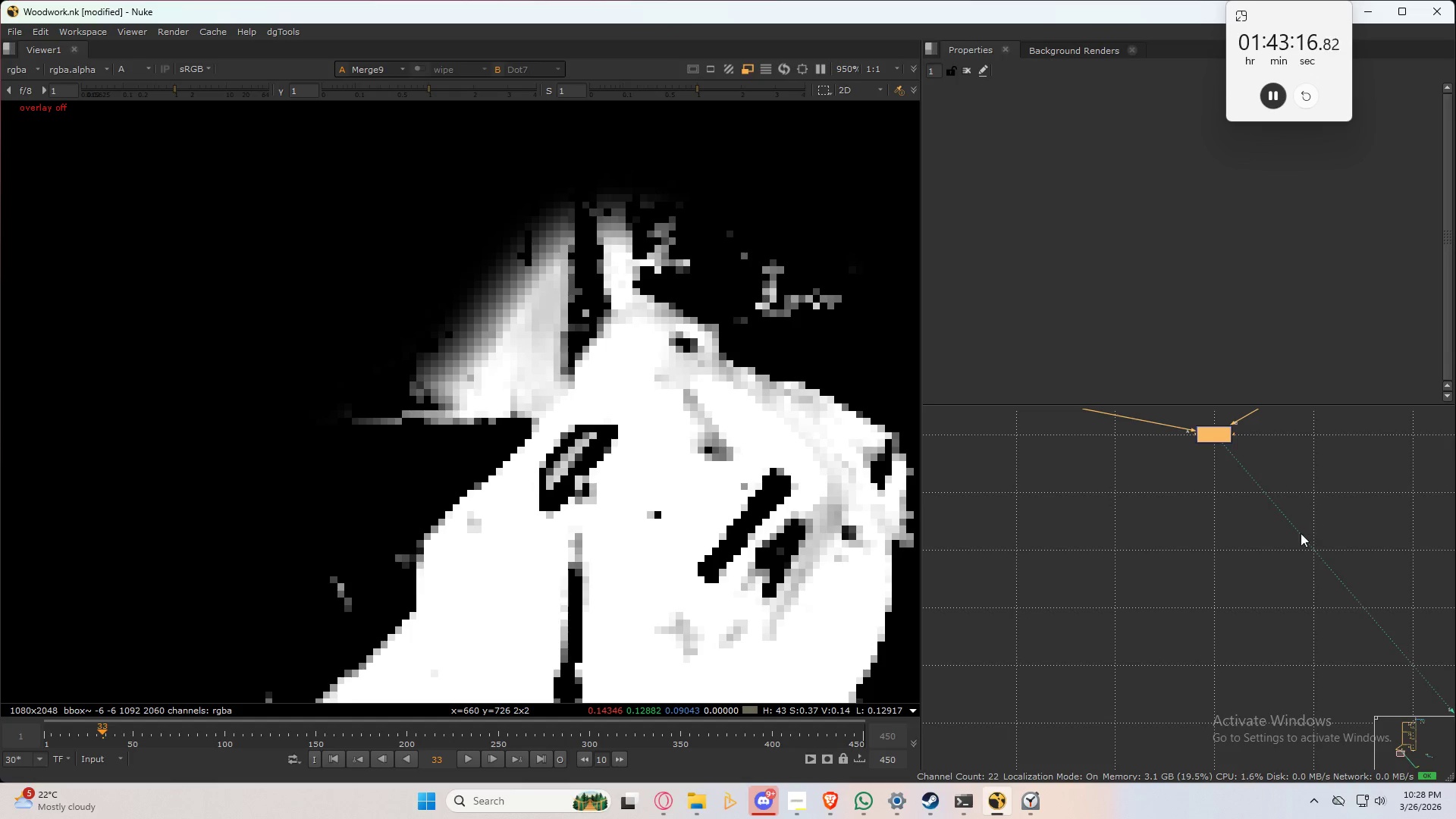 
wait(7.69)
 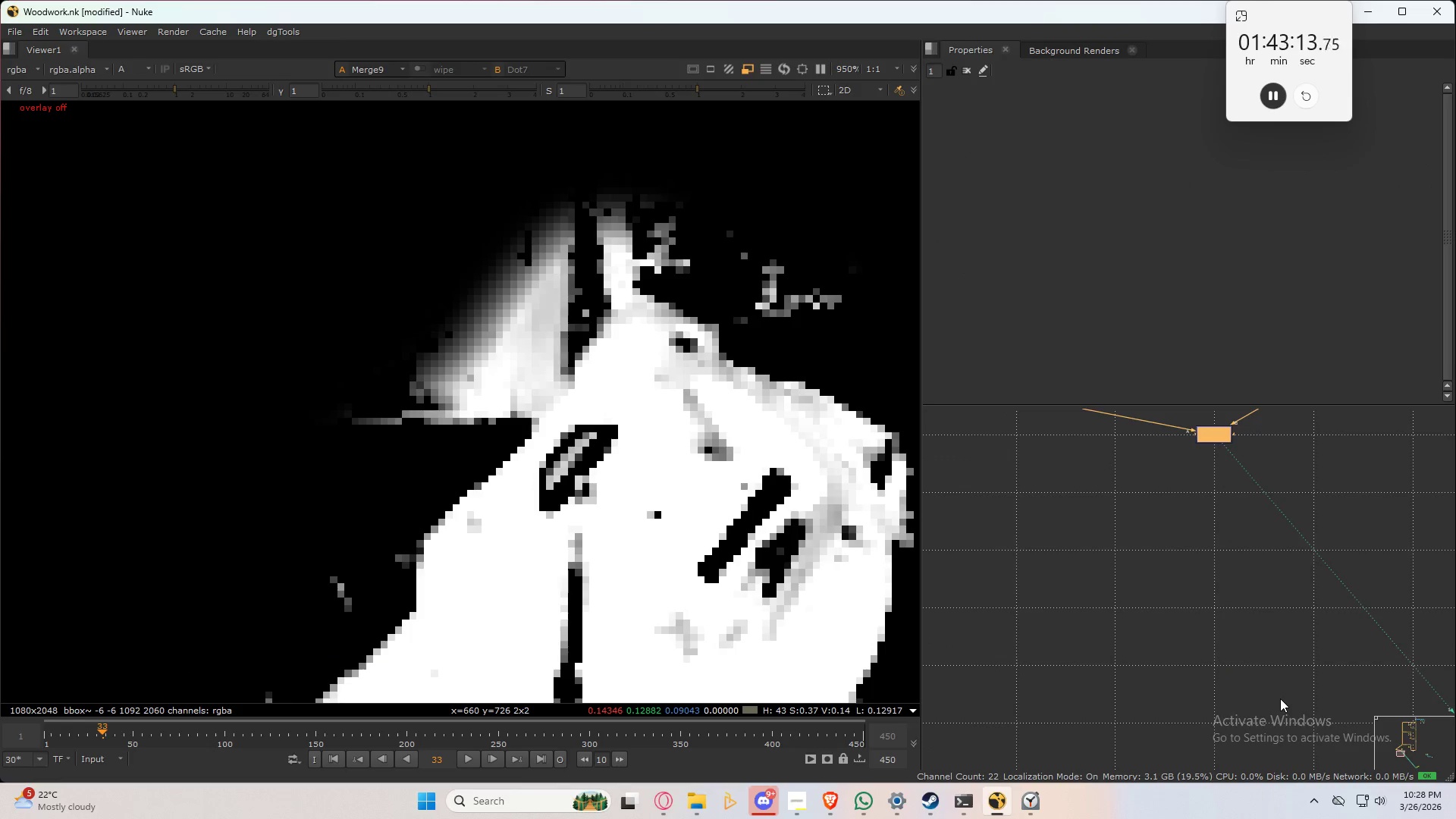 
scroll: coordinate [1285, 616], scroll_direction: down, amount: 9.0
 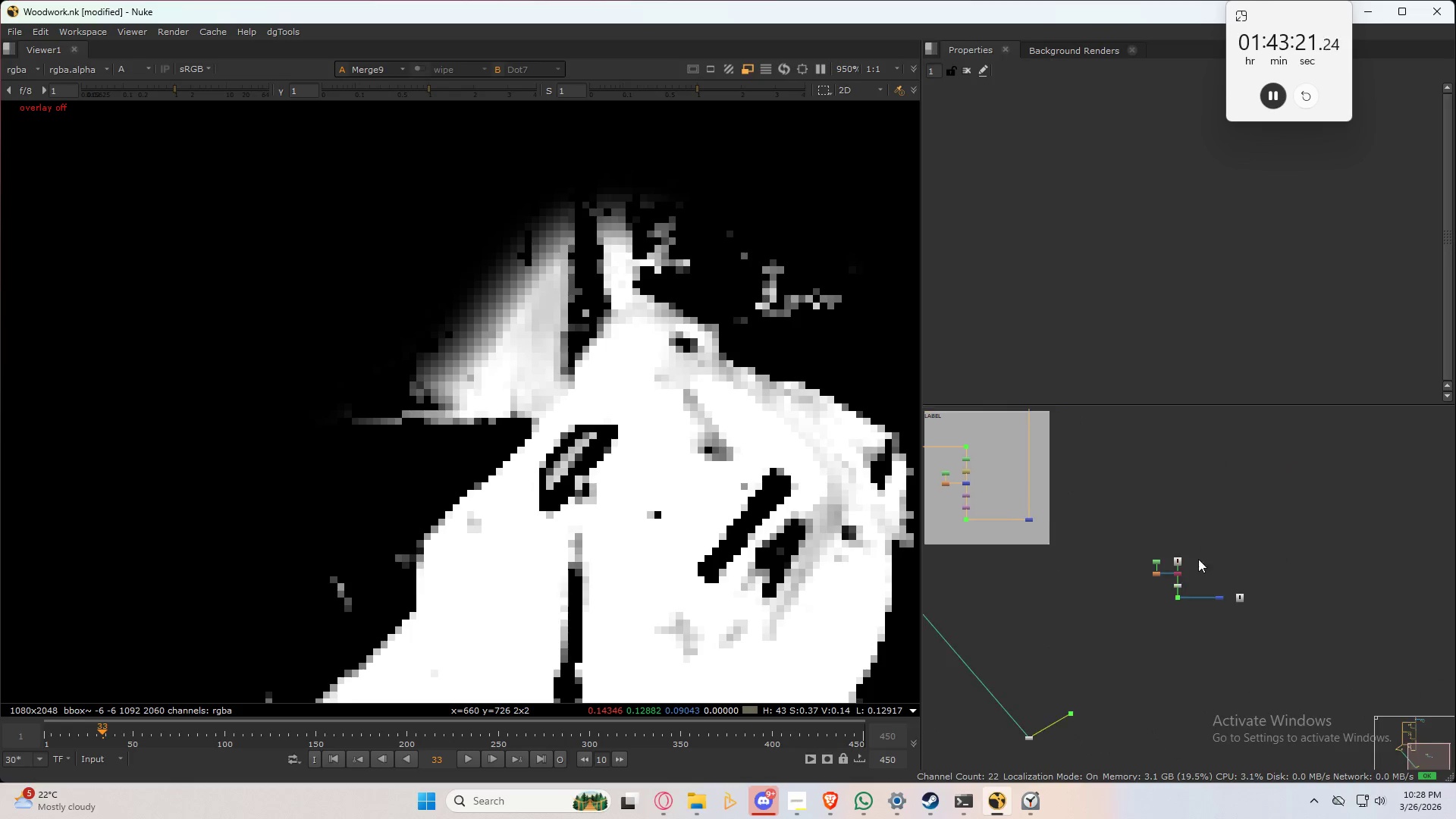 
scroll: coordinate [1181, 549], scroll_direction: up, amount: 4.0
 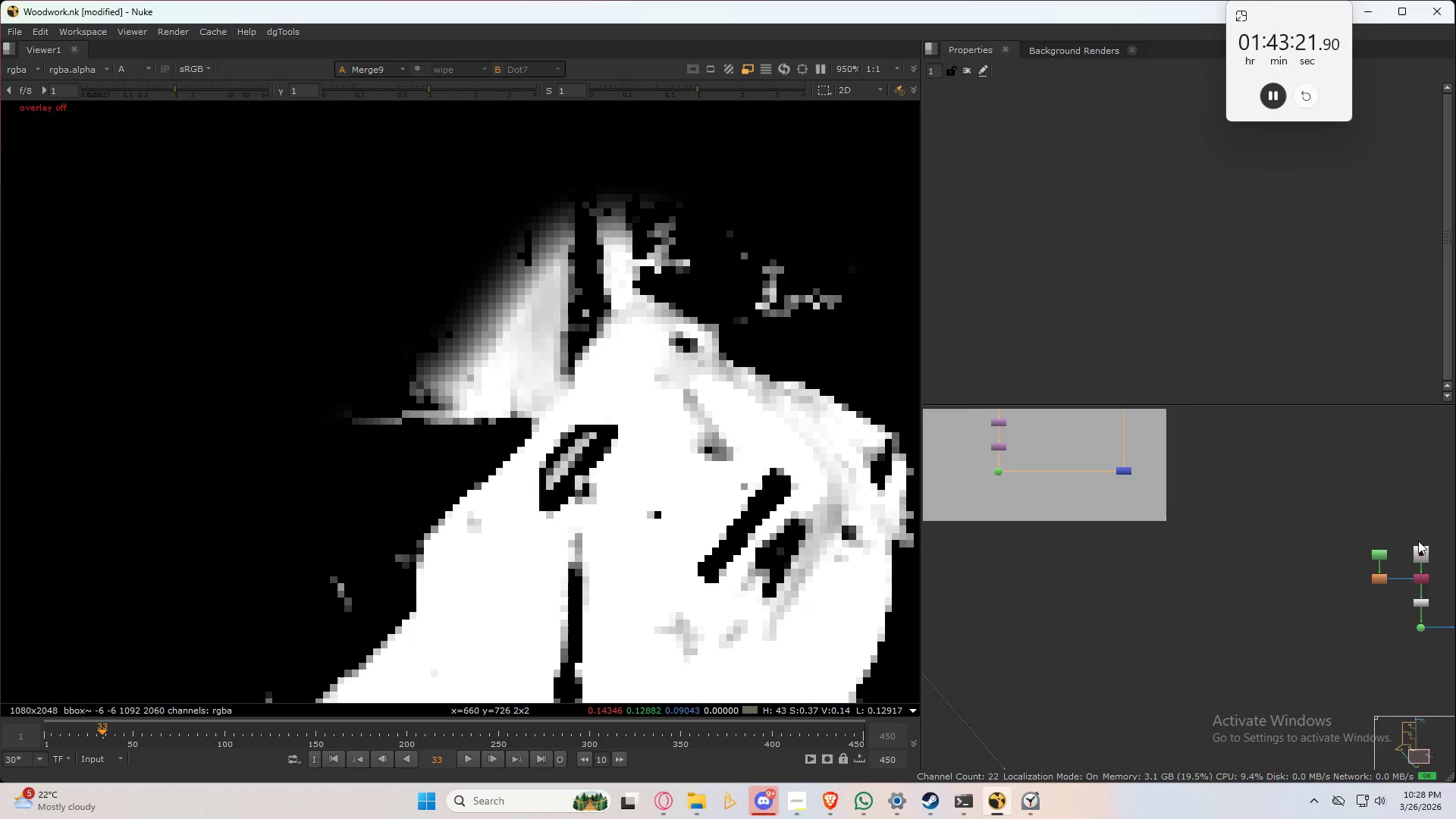 
scroll: coordinate [1414, 542], scroll_direction: down, amount: 2.0
 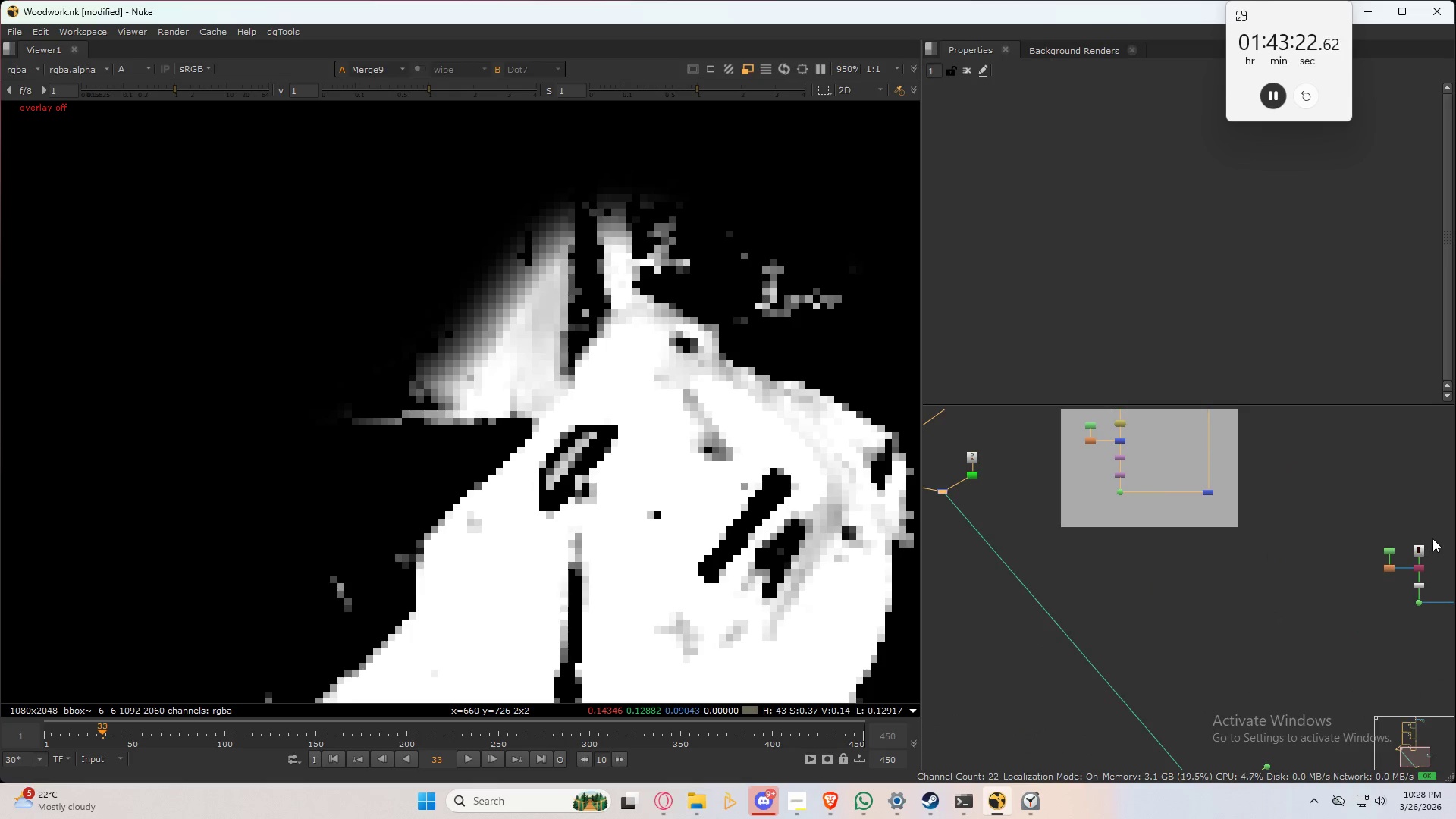 
left_click_drag(start_coordinate=[1432, 538], to_coordinate=[1408, 576])
 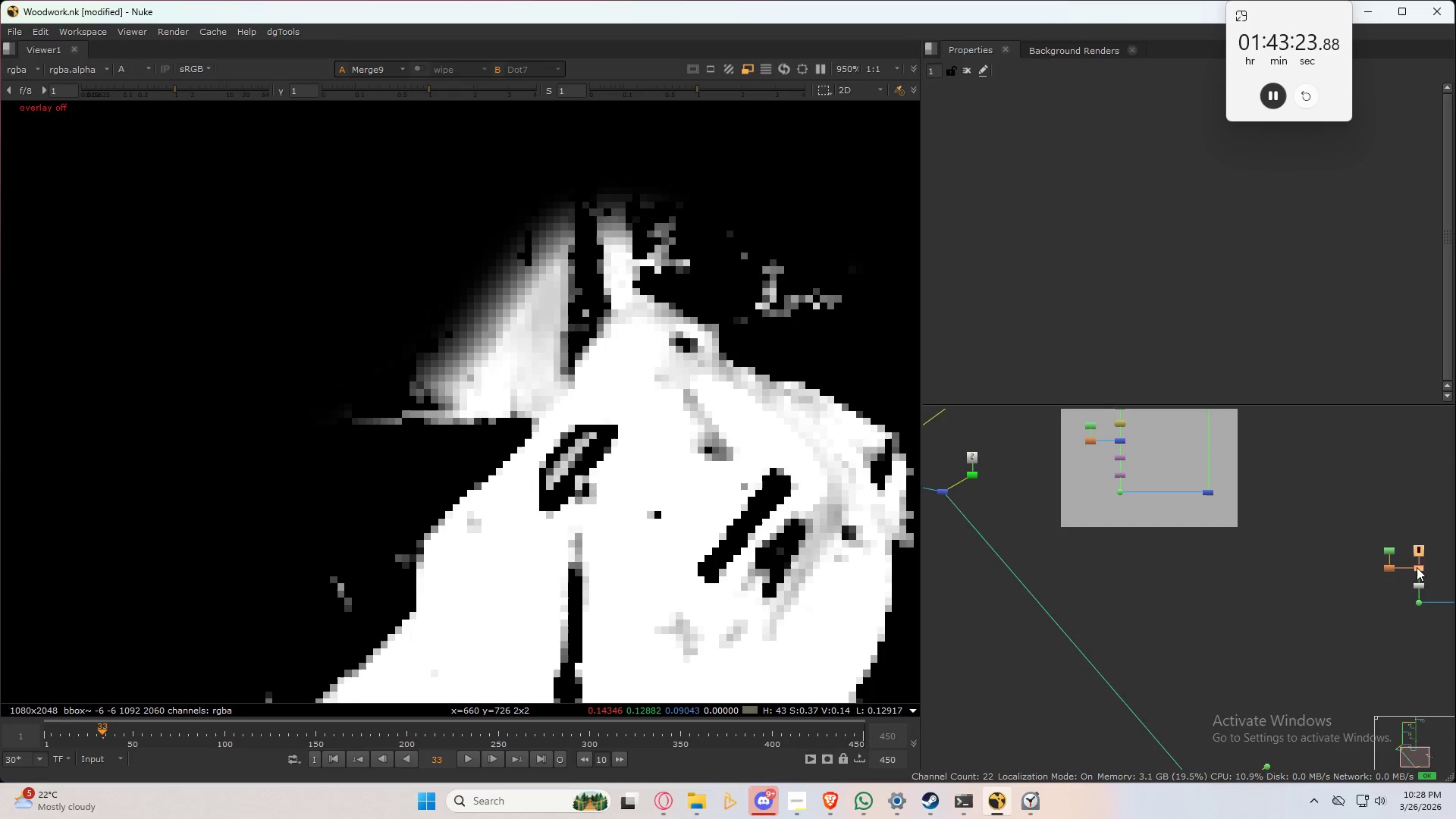 
left_click_drag(start_coordinate=[1417, 567], to_coordinate=[980, 642])
 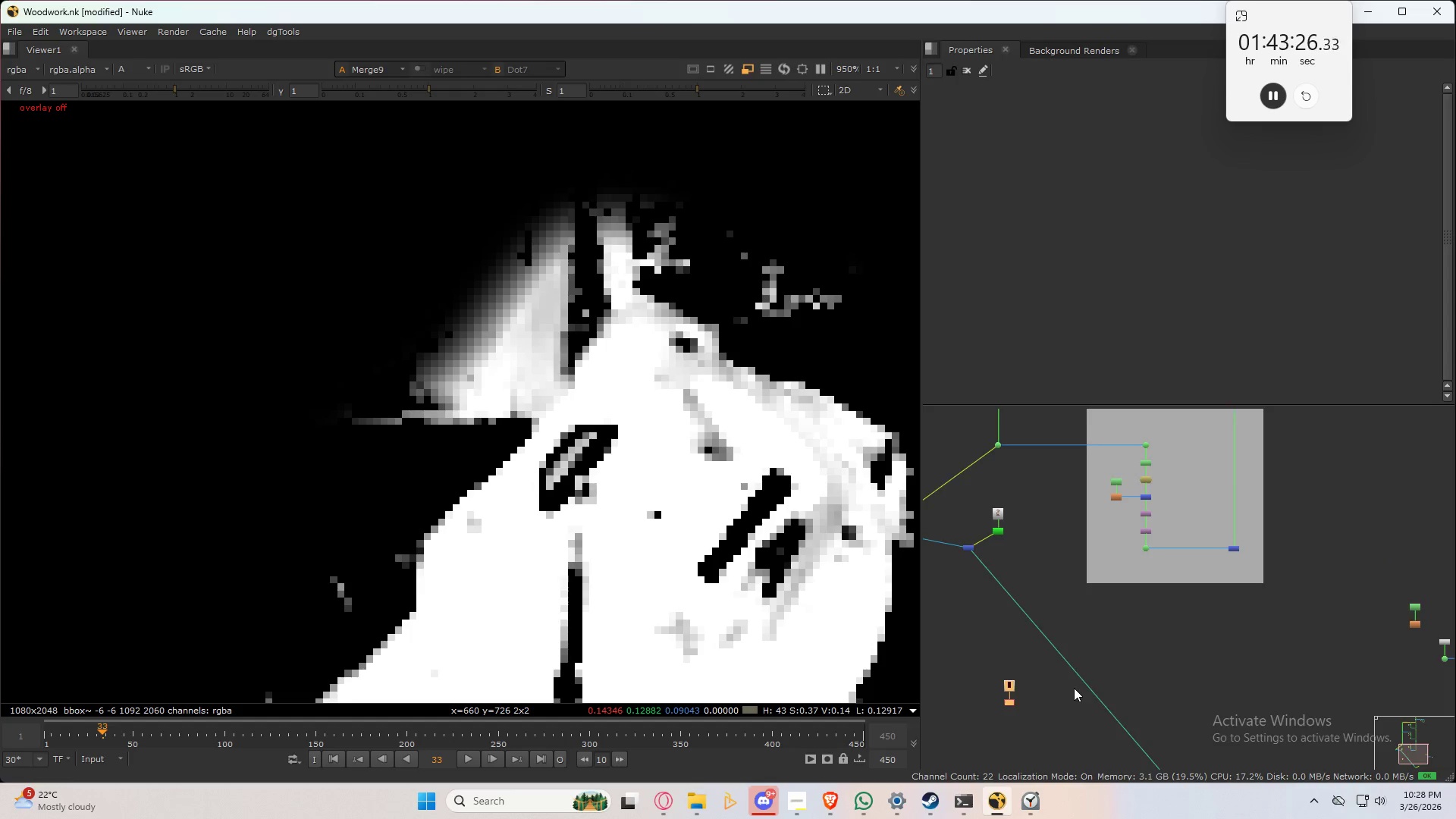 
scroll: coordinate [1075, 688], scroll_direction: down, amount: 1.0
 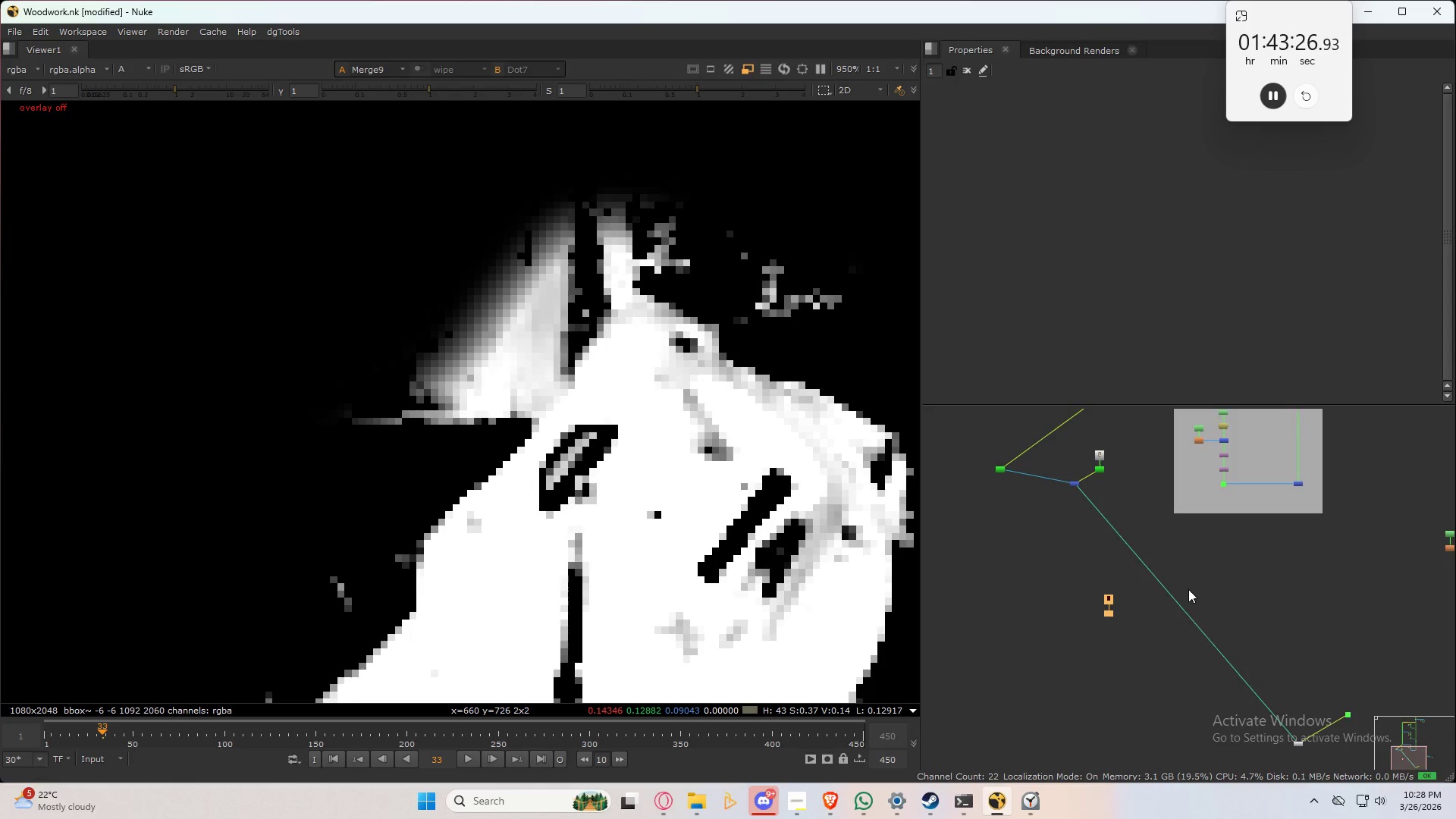 
key(Space)
 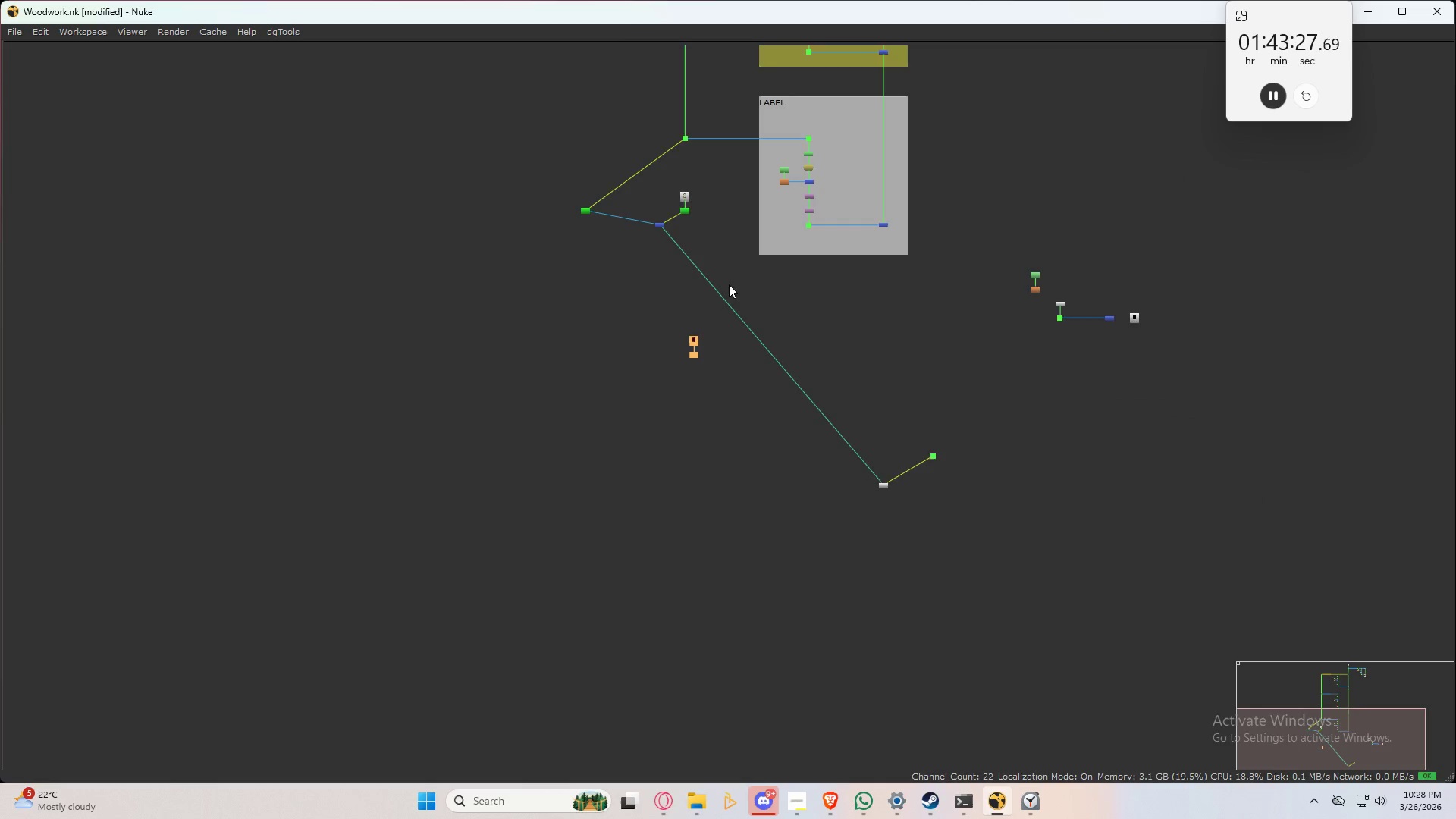 
scroll: coordinate [755, 301], scroll_direction: up, amount: 6.0
 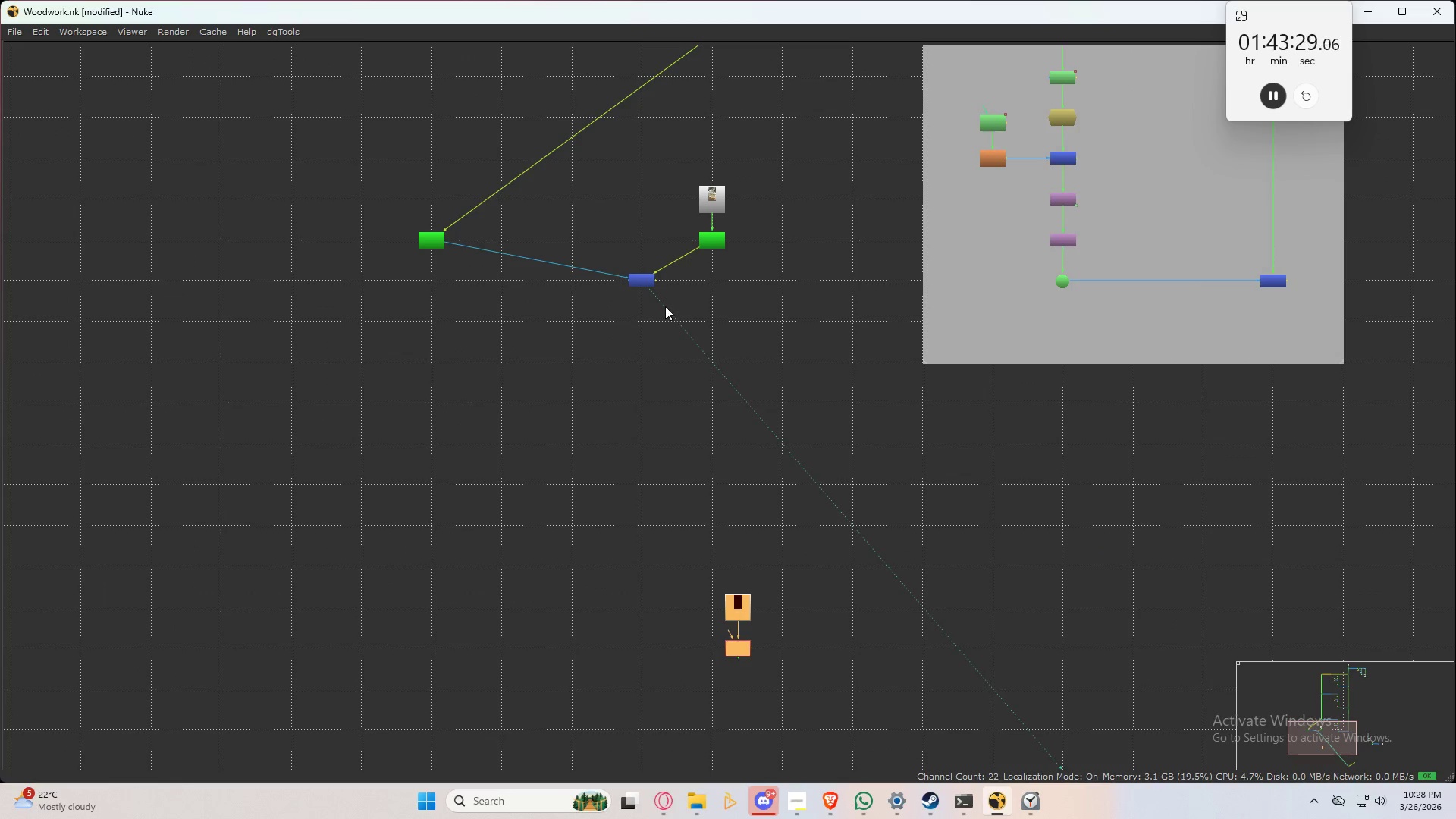 
left_click_drag(start_coordinate=[664, 305], to_coordinate=[730, 362])
 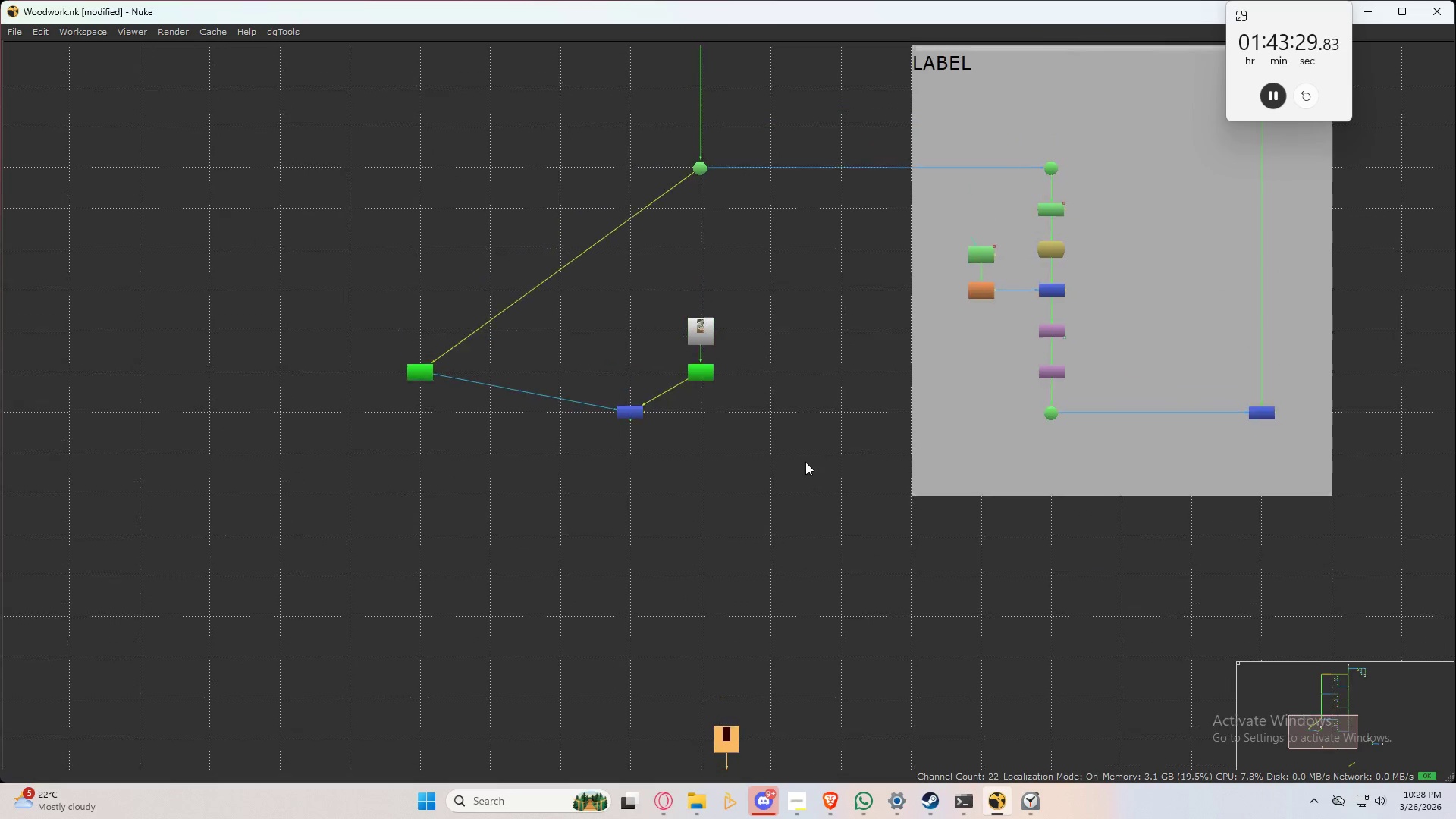 
left_click_drag(start_coordinate=[761, 331], to_coordinate=[496, 460])
 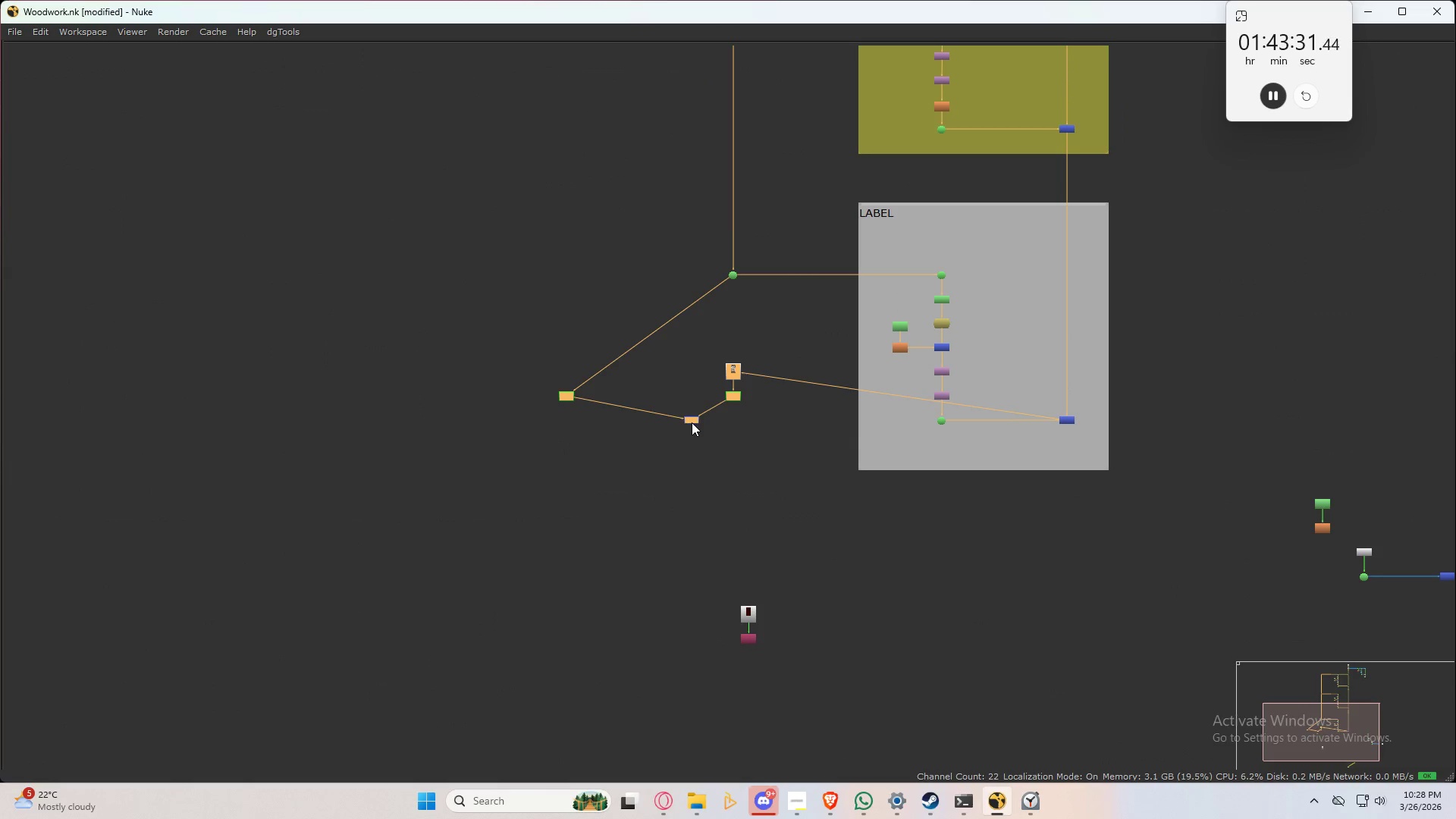 
scroll: coordinate [771, 425], scroll_direction: down, amount: 3.0
 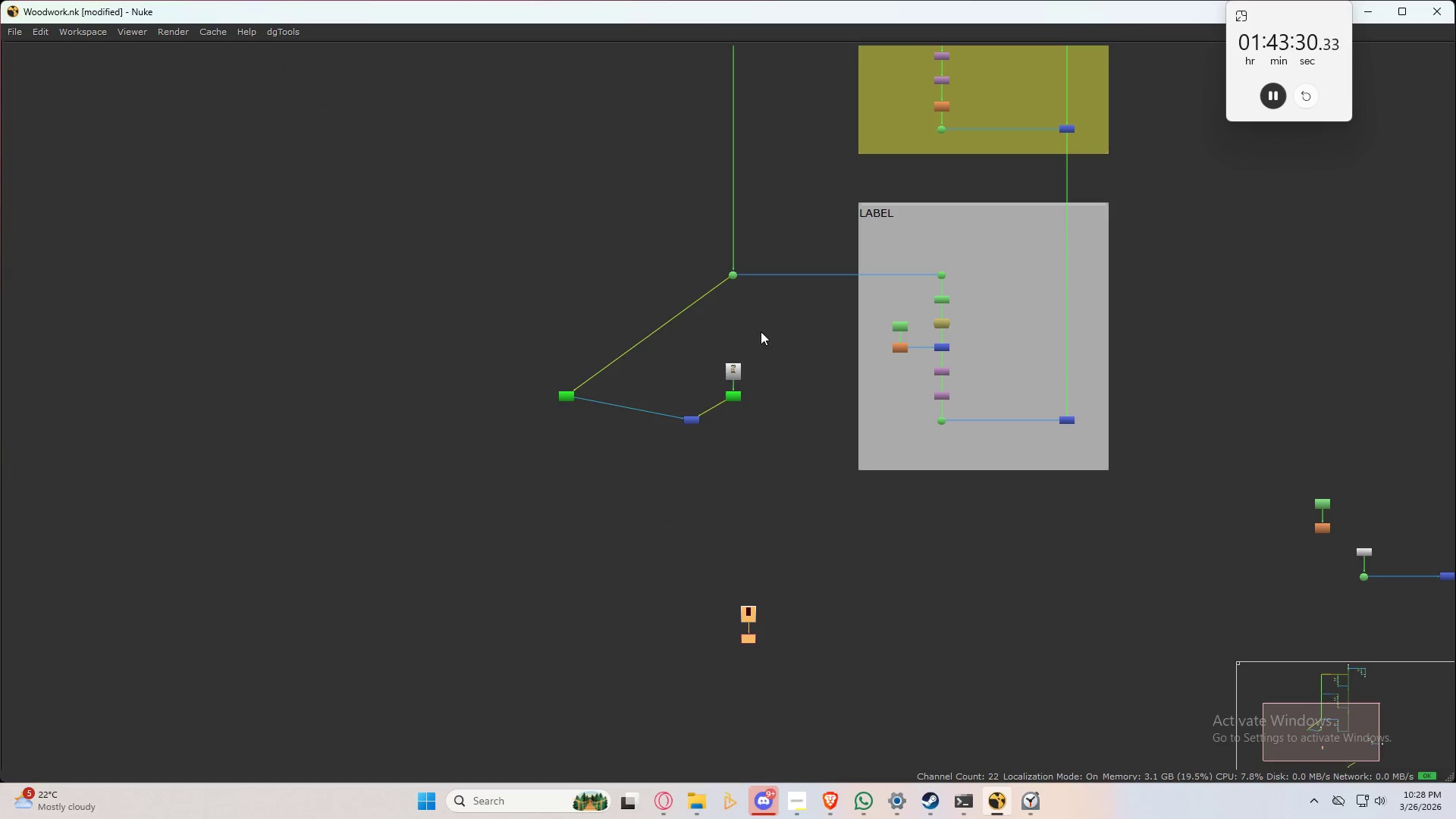 
left_click_drag(start_coordinate=[693, 424], to_coordinate=[994, 564])
 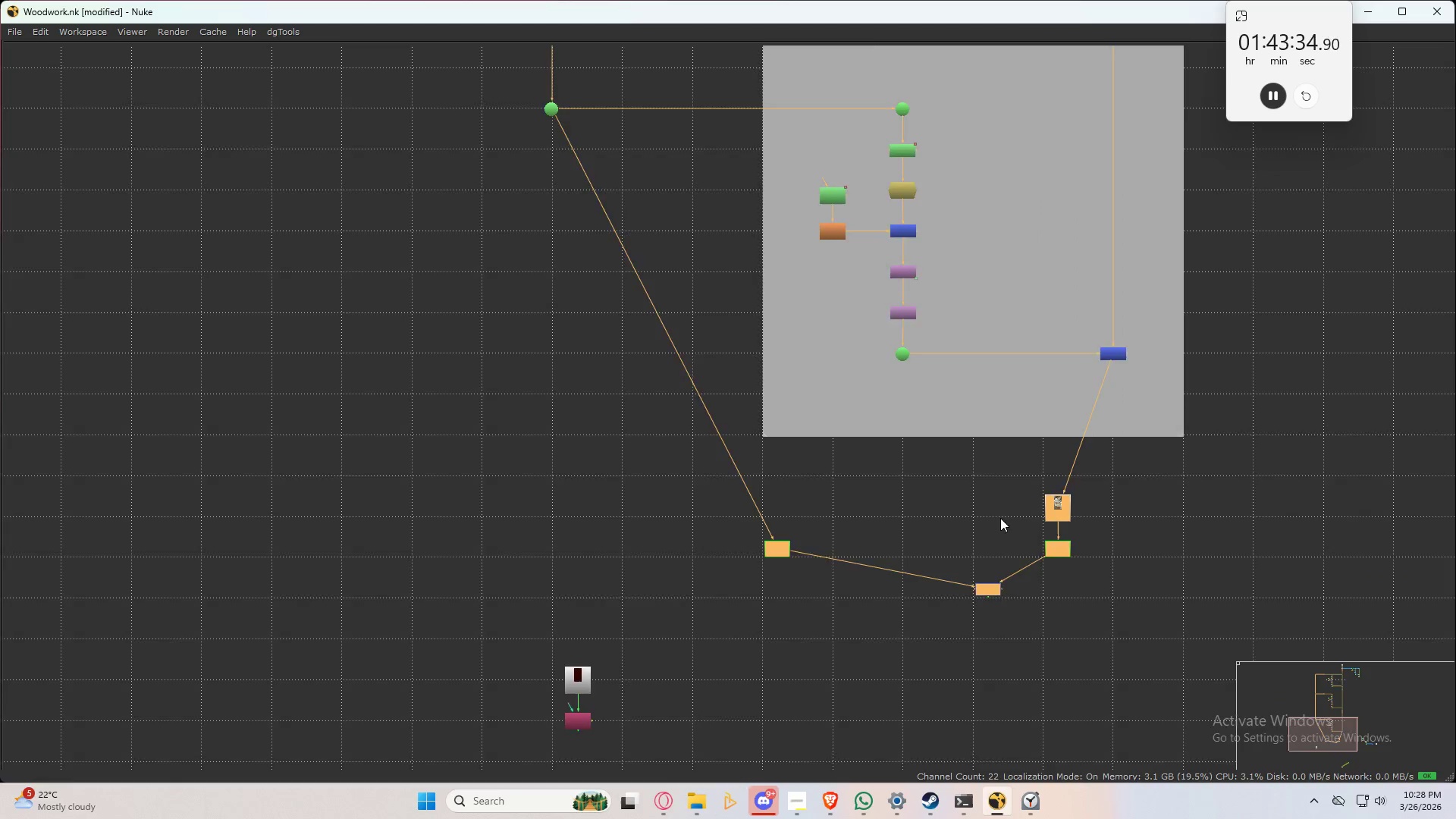 
left_click([954, 535])
 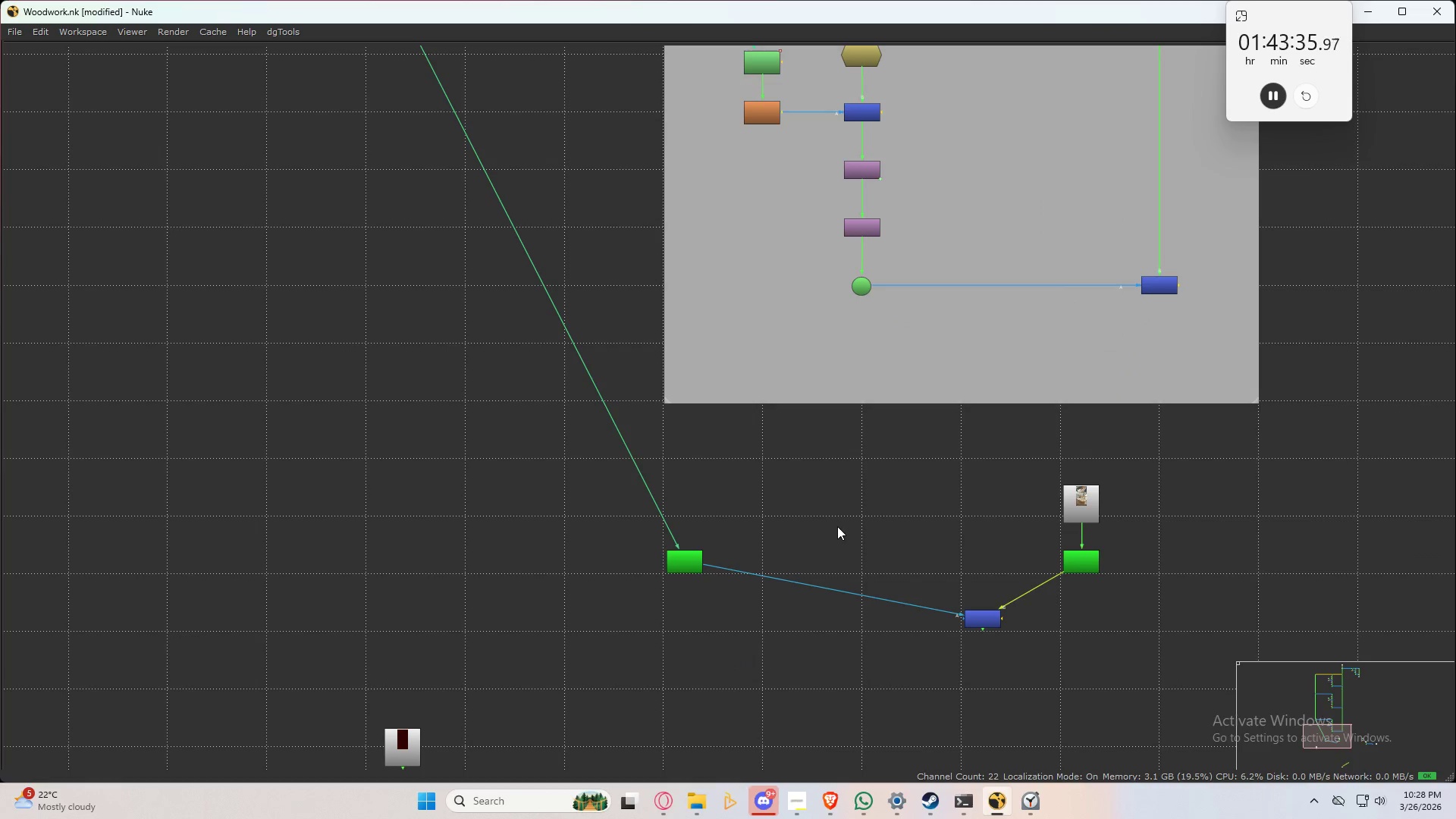 
scroll: coordinate [1000, 518], scroll_direction: up, amount: 5.0
 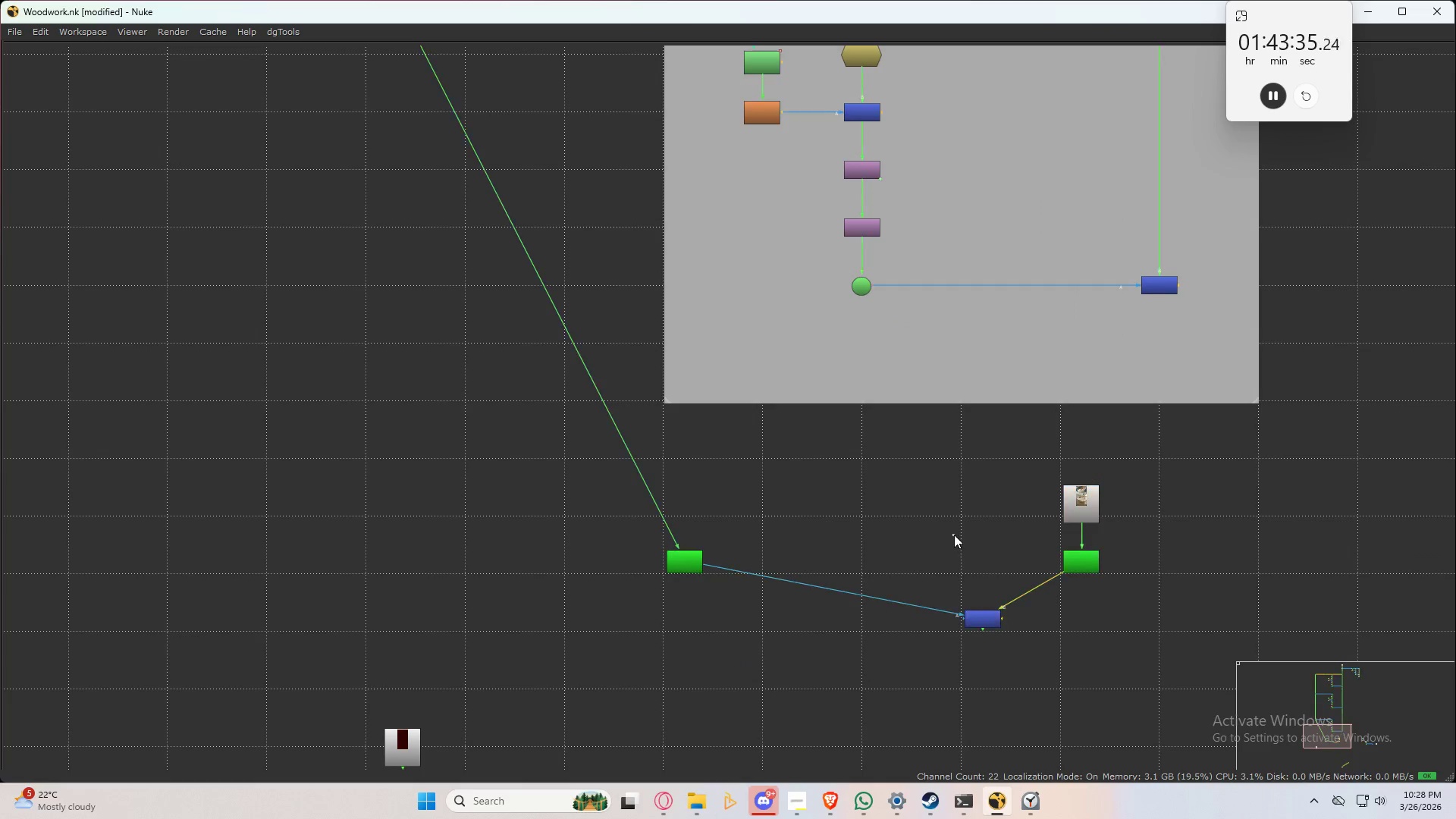 
left_click([837, 526])
 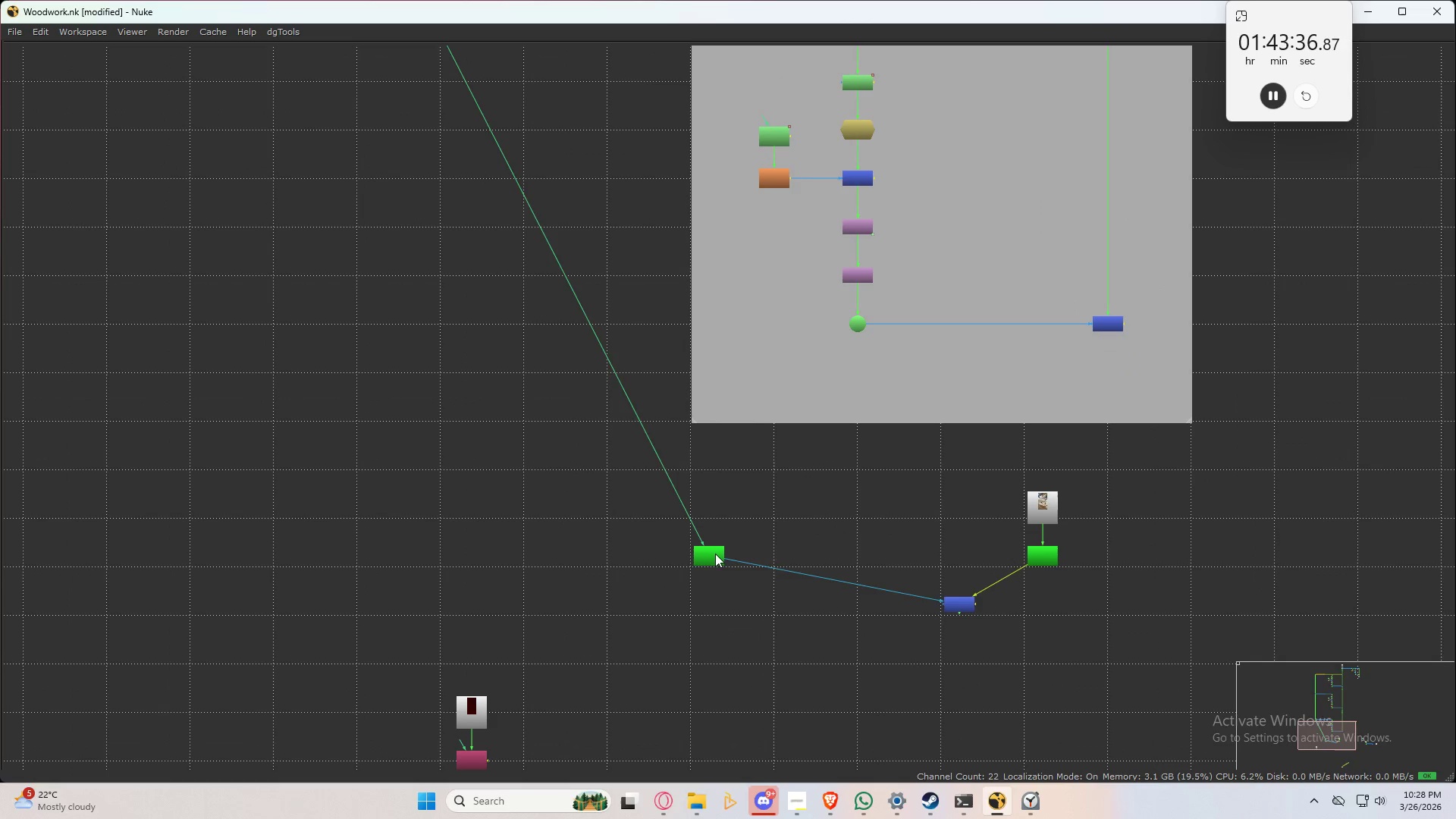 
scroll: coordinate [837, 526], scroll_direction: down, amount: 1.0
 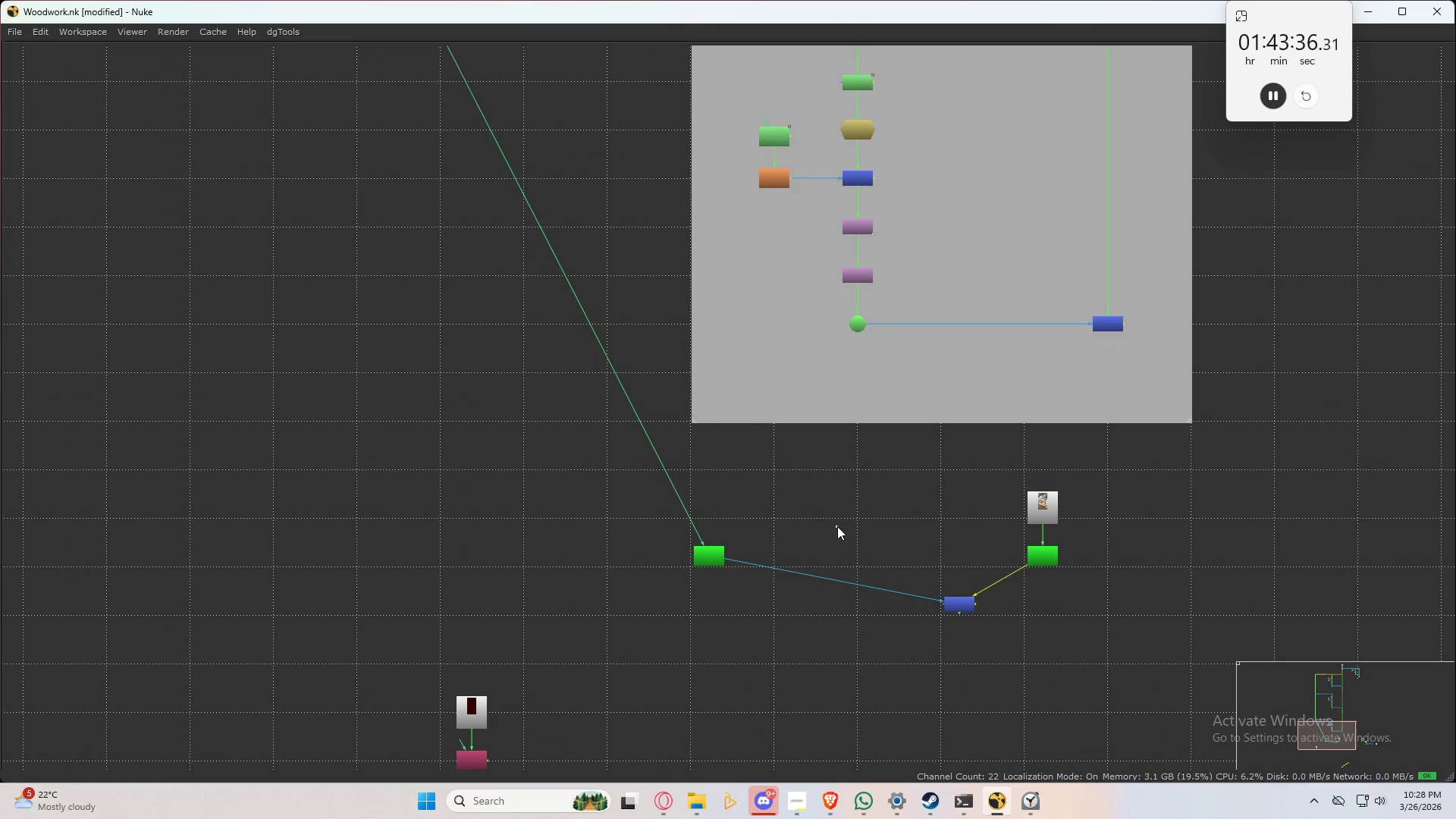 
left_click_drag(start_coordinate=[715, 554], to_coordinate=[865, 517])
 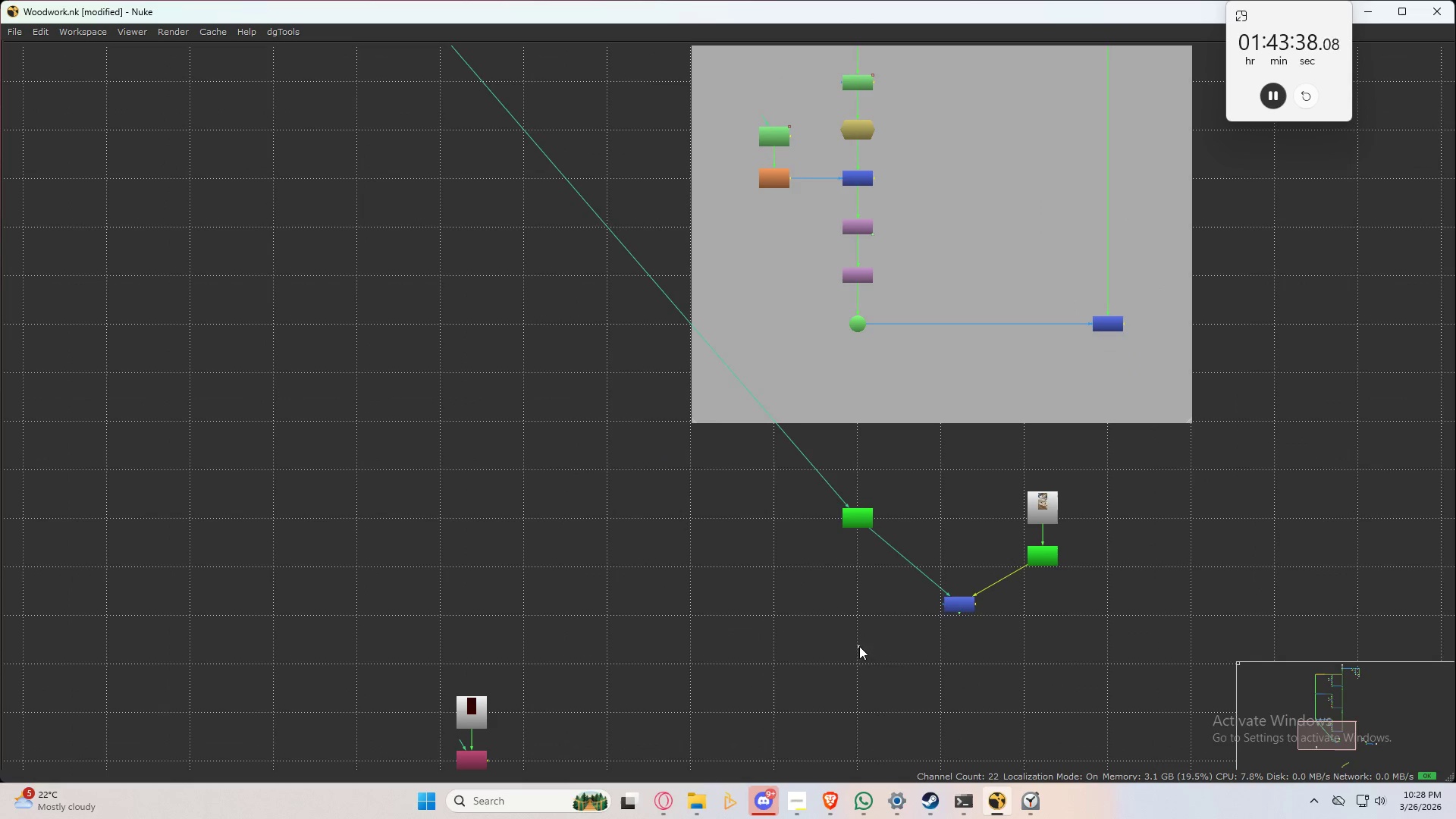 
left_click([859, 646])
 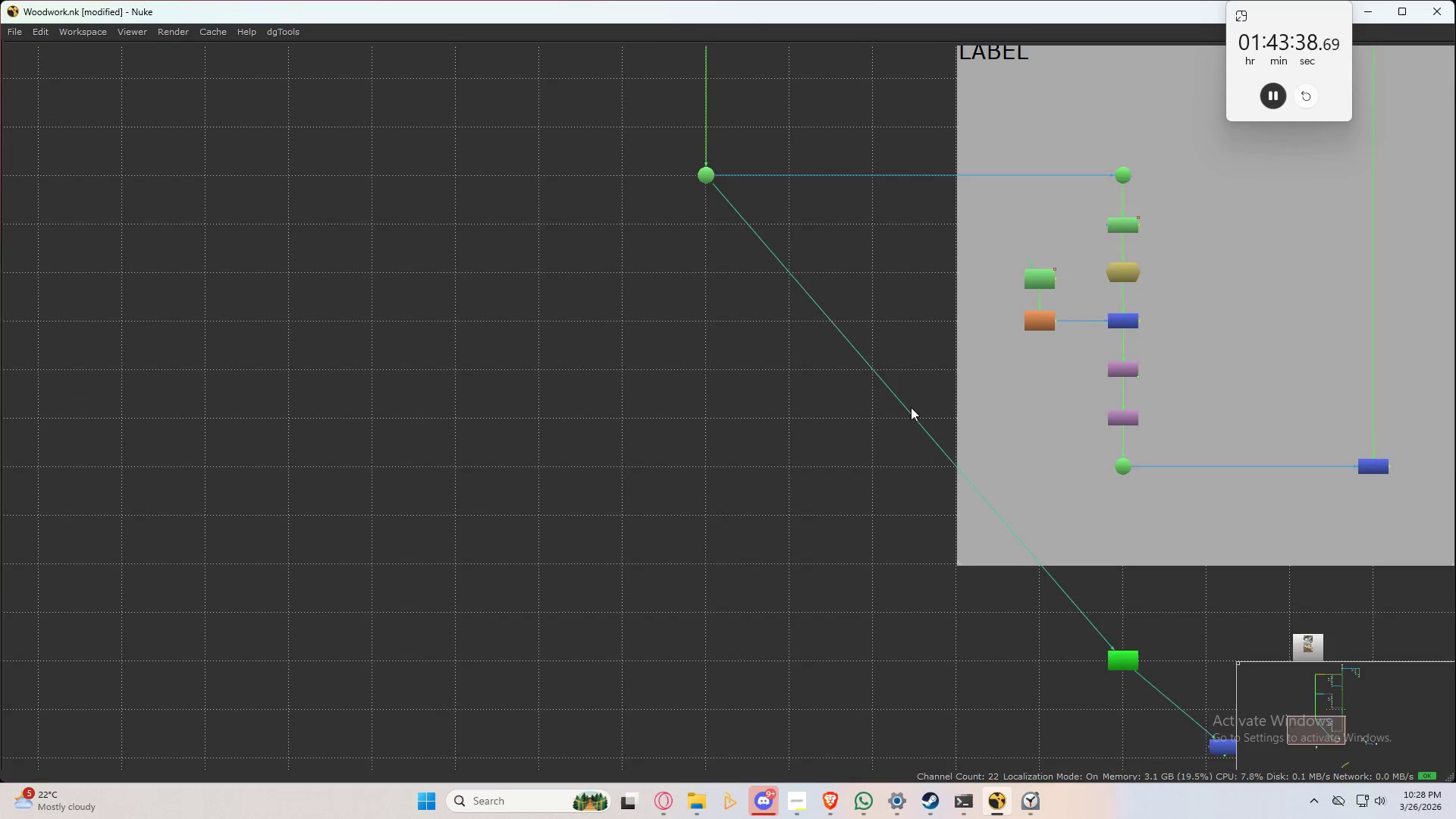 
hold_key(key=ControlLeft, duration=1.5)
 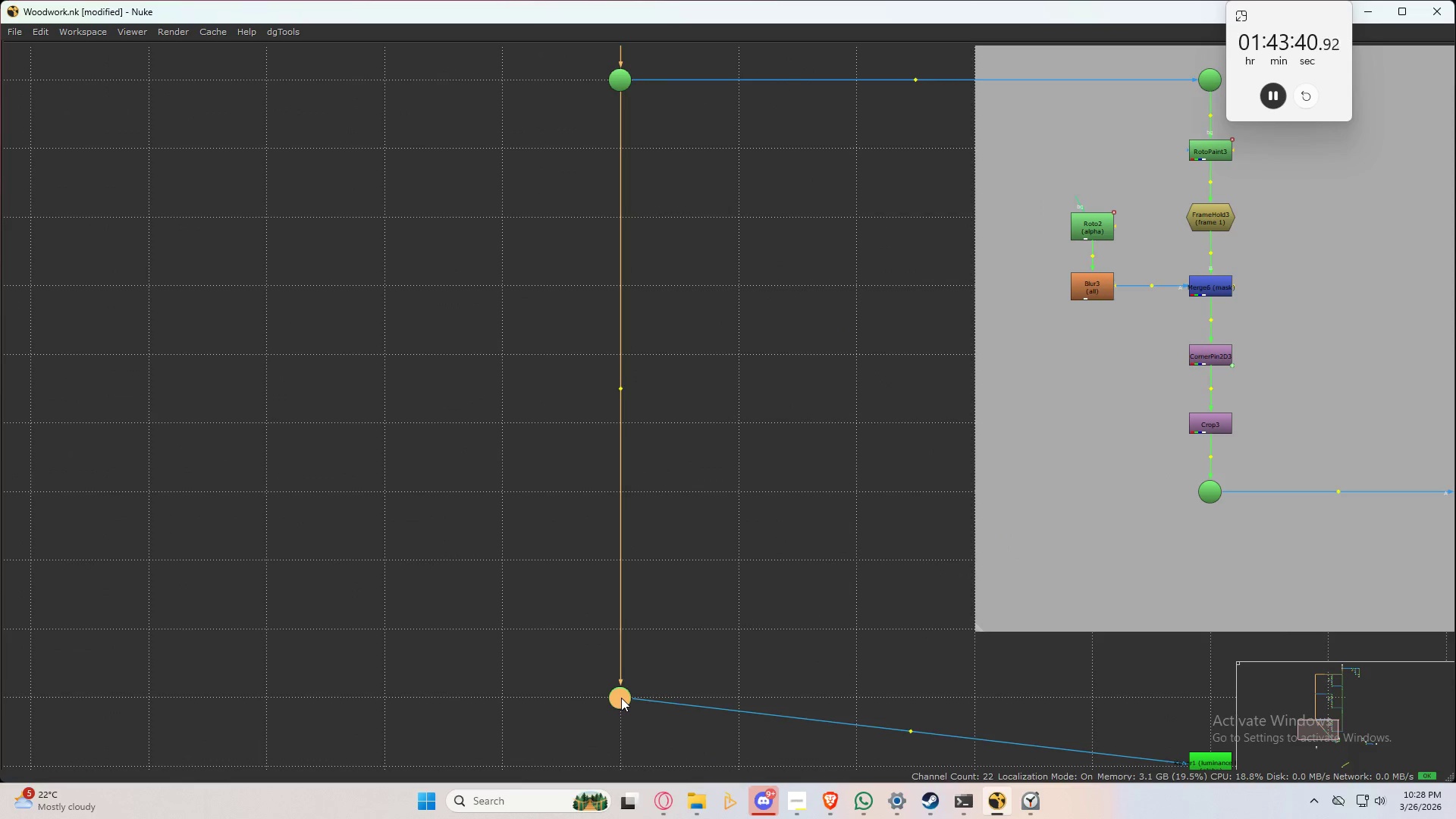 
scroll: coordinate [911, 406], scroll_direction: up, amount: 2.0
 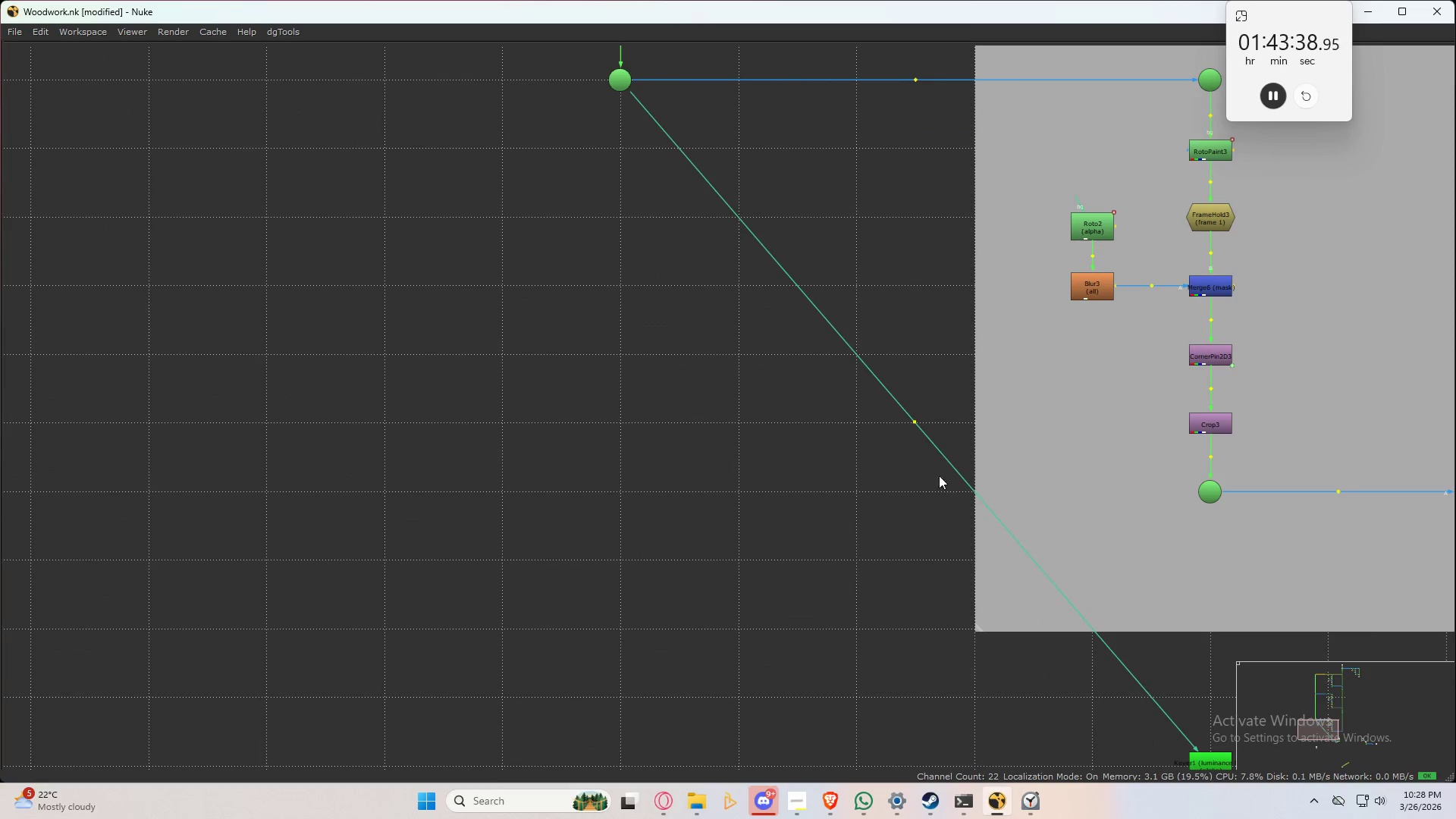 
left_click_drag(start_coordinate=[914, 420], to_coordinate=[626, 767])
 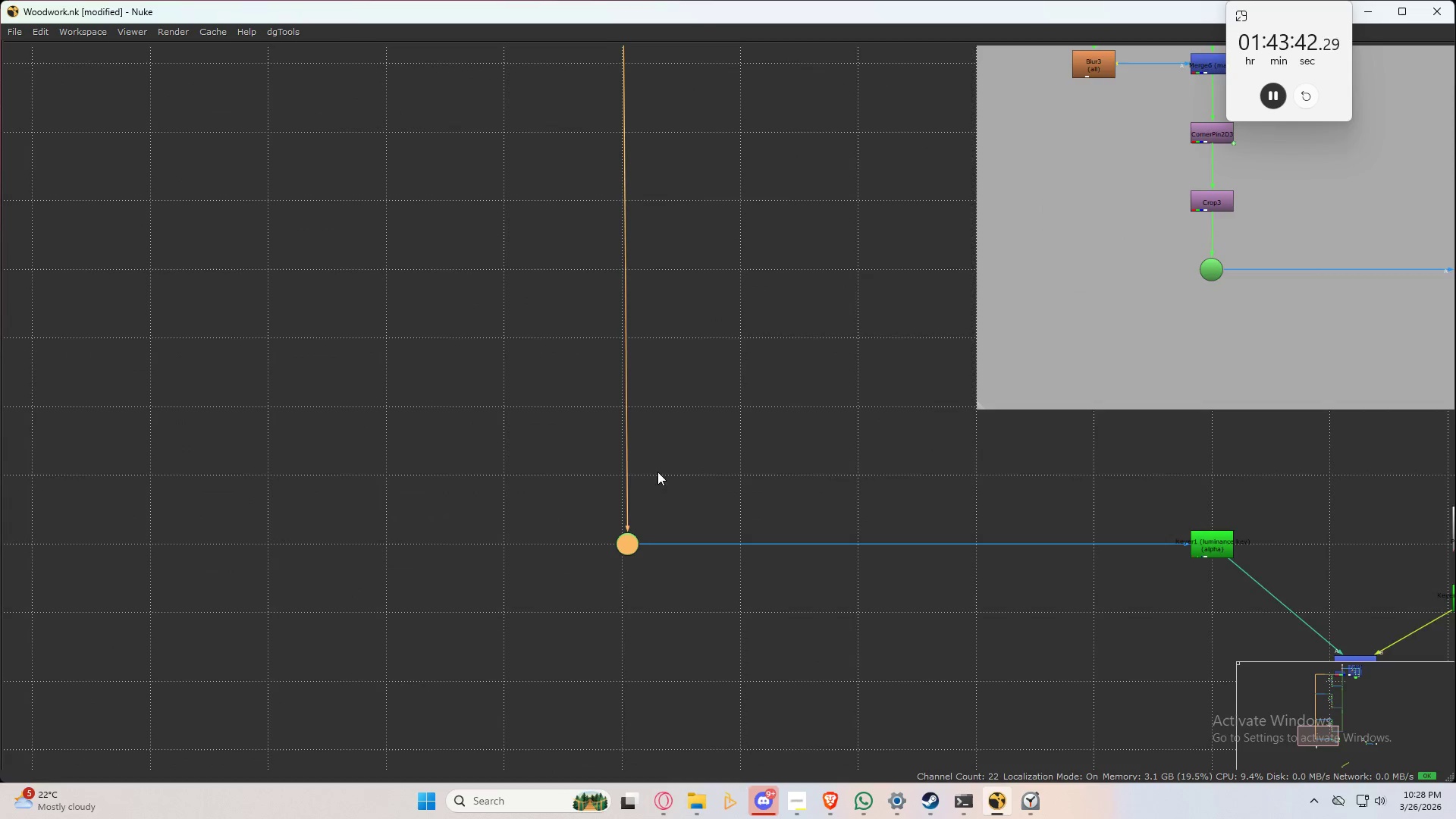 
hold_key(key=ControlLeft, duration=1.5)
 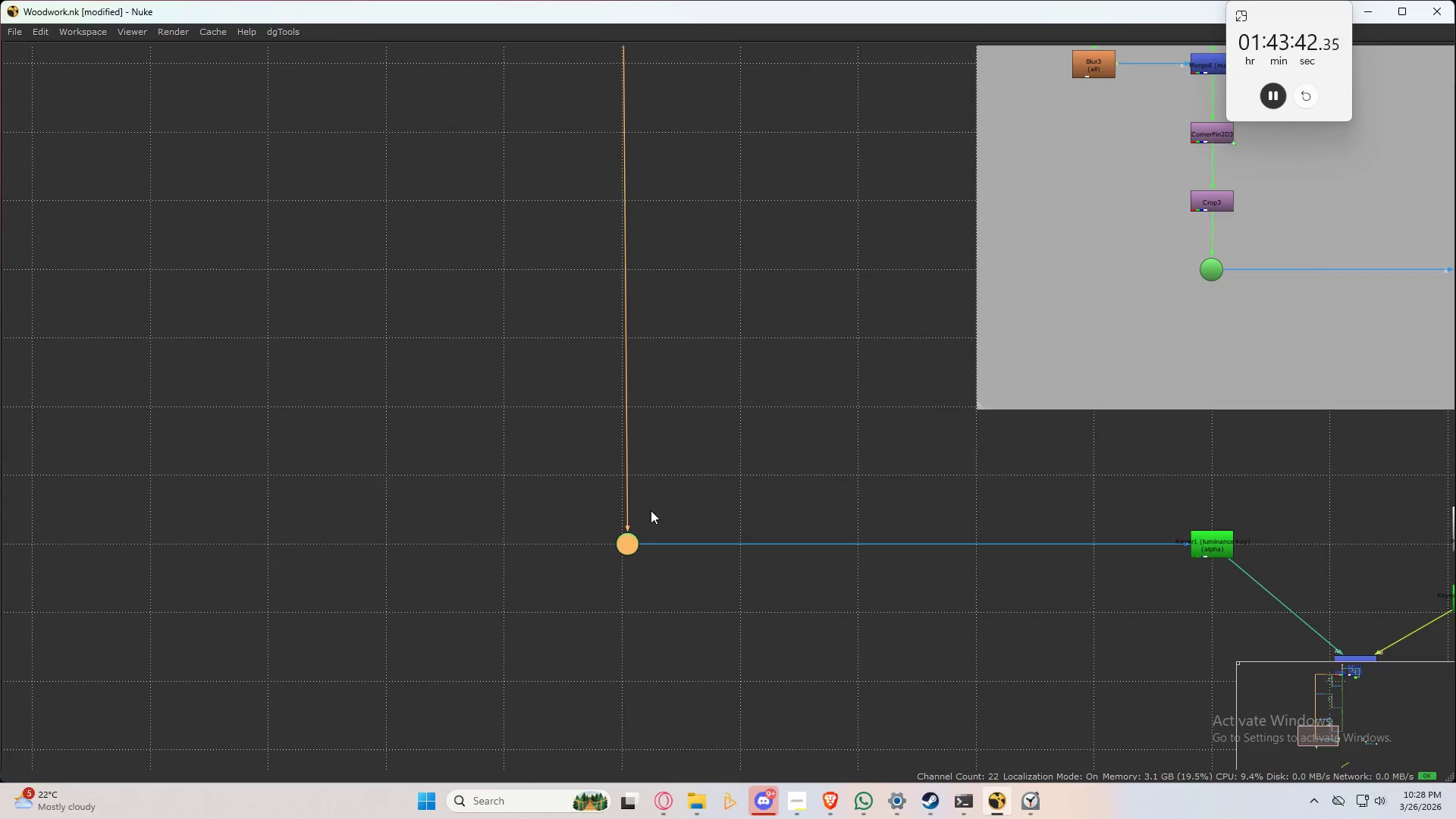 
left_click_drag(start_coordinate=[625, 558], to_coordinate=[617, 557])
 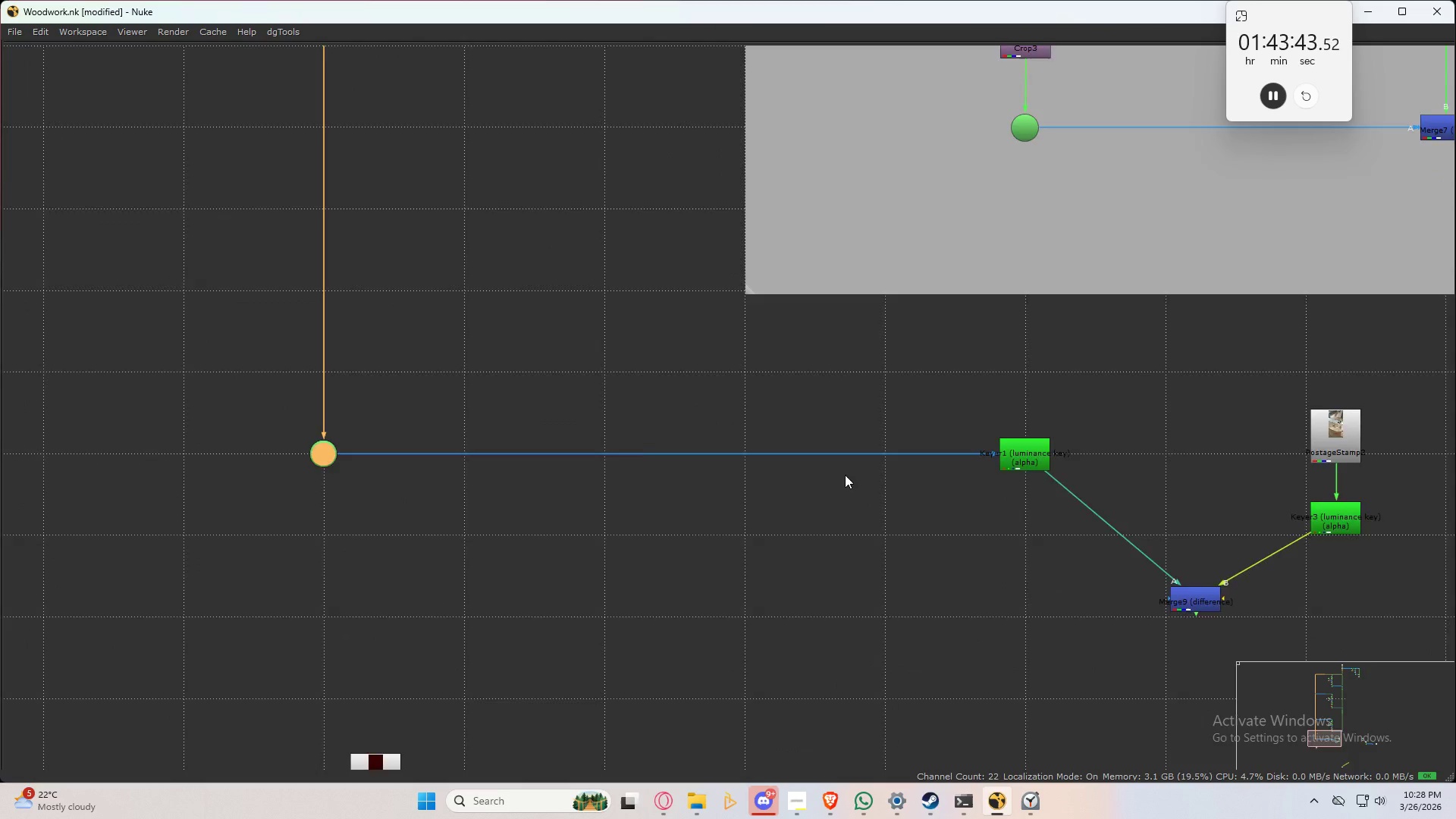 
scroll: coordinate [648, 521], scroll_direction: up, amount: 1.0
 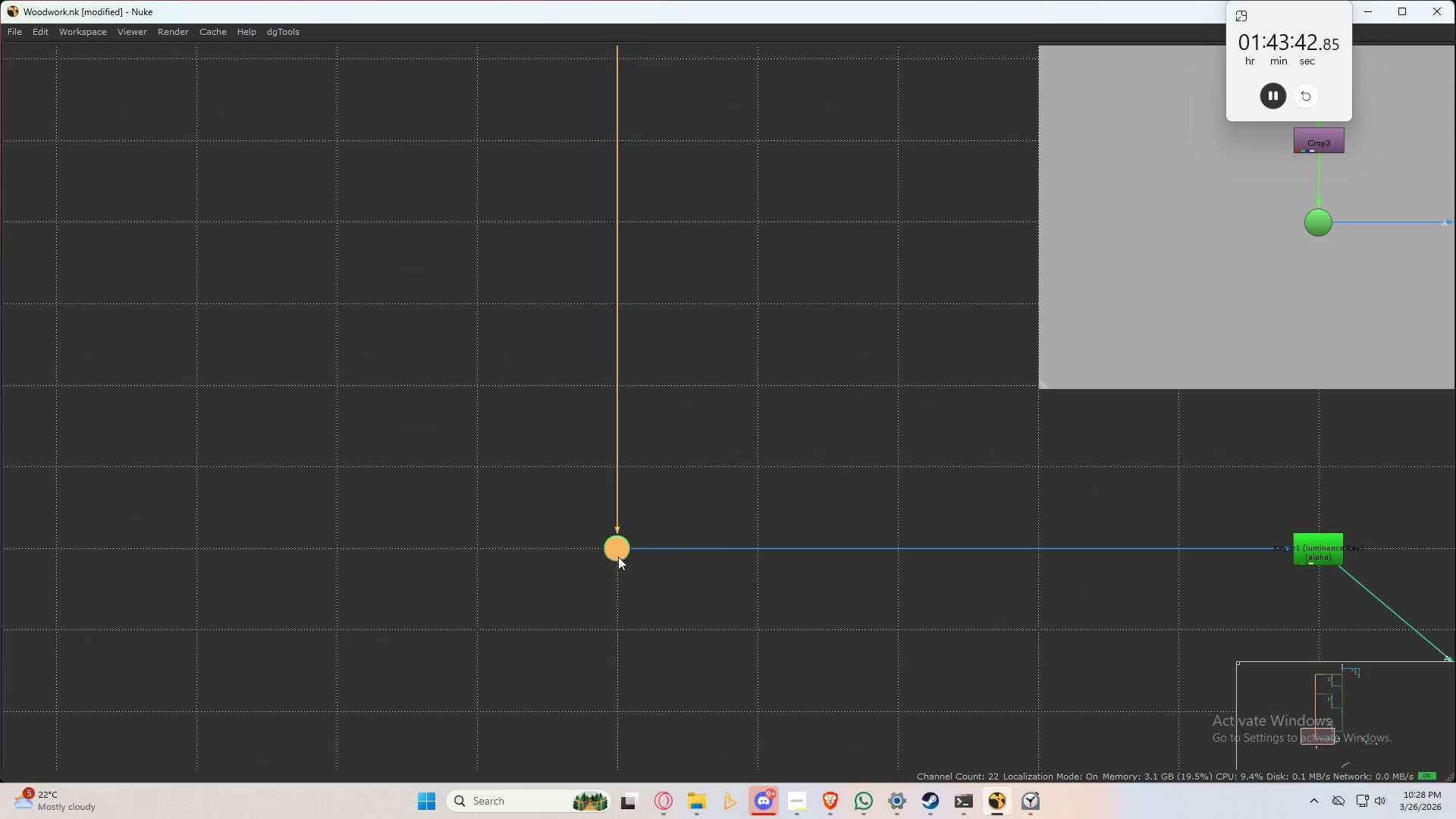 
scroll: coordinate [854, 475], scroll_direction: down, amount: 2.0
 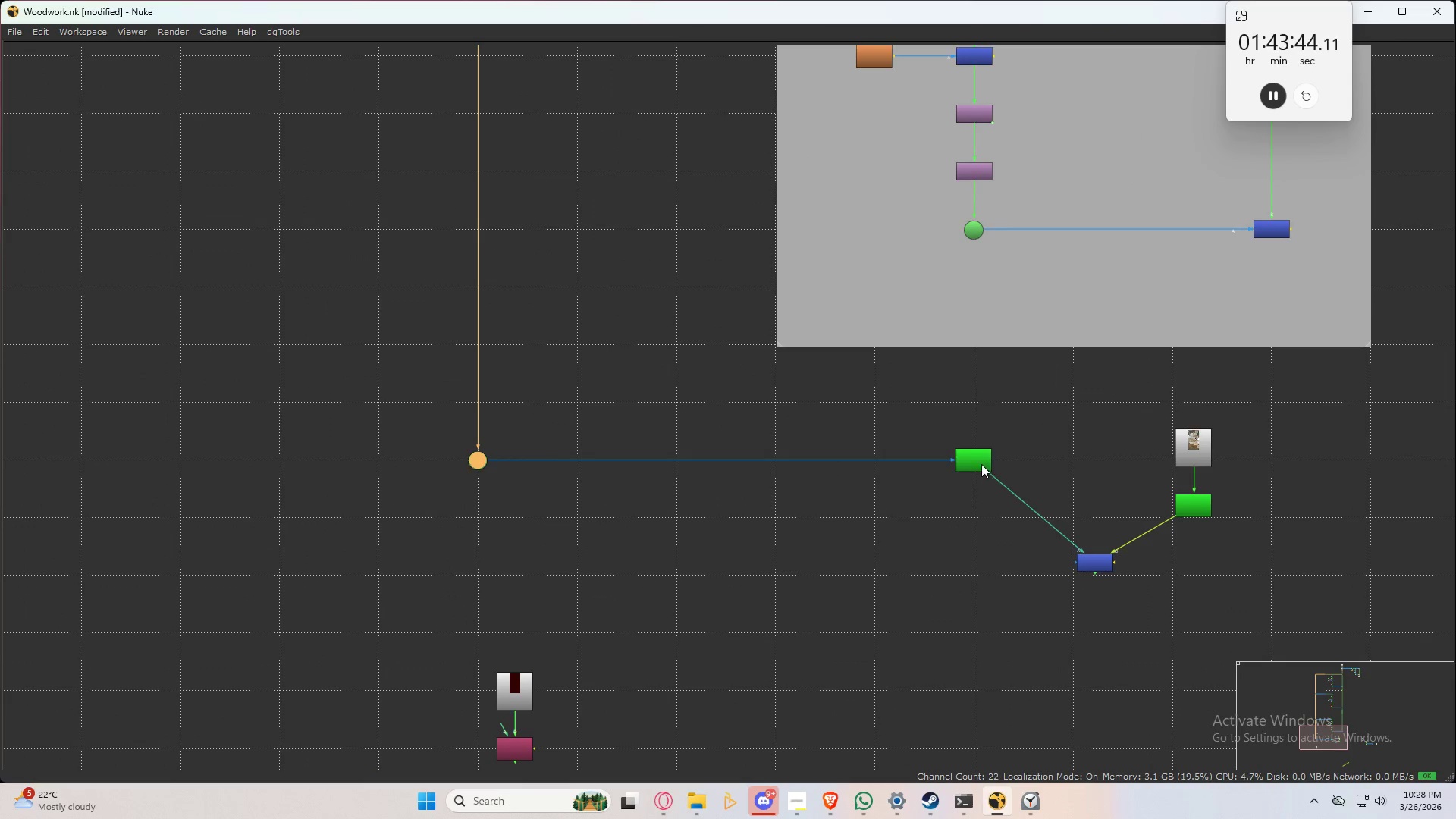 
left_click_drag(start_coordinate=[981, 466], to_coordinate=[980, 582])
 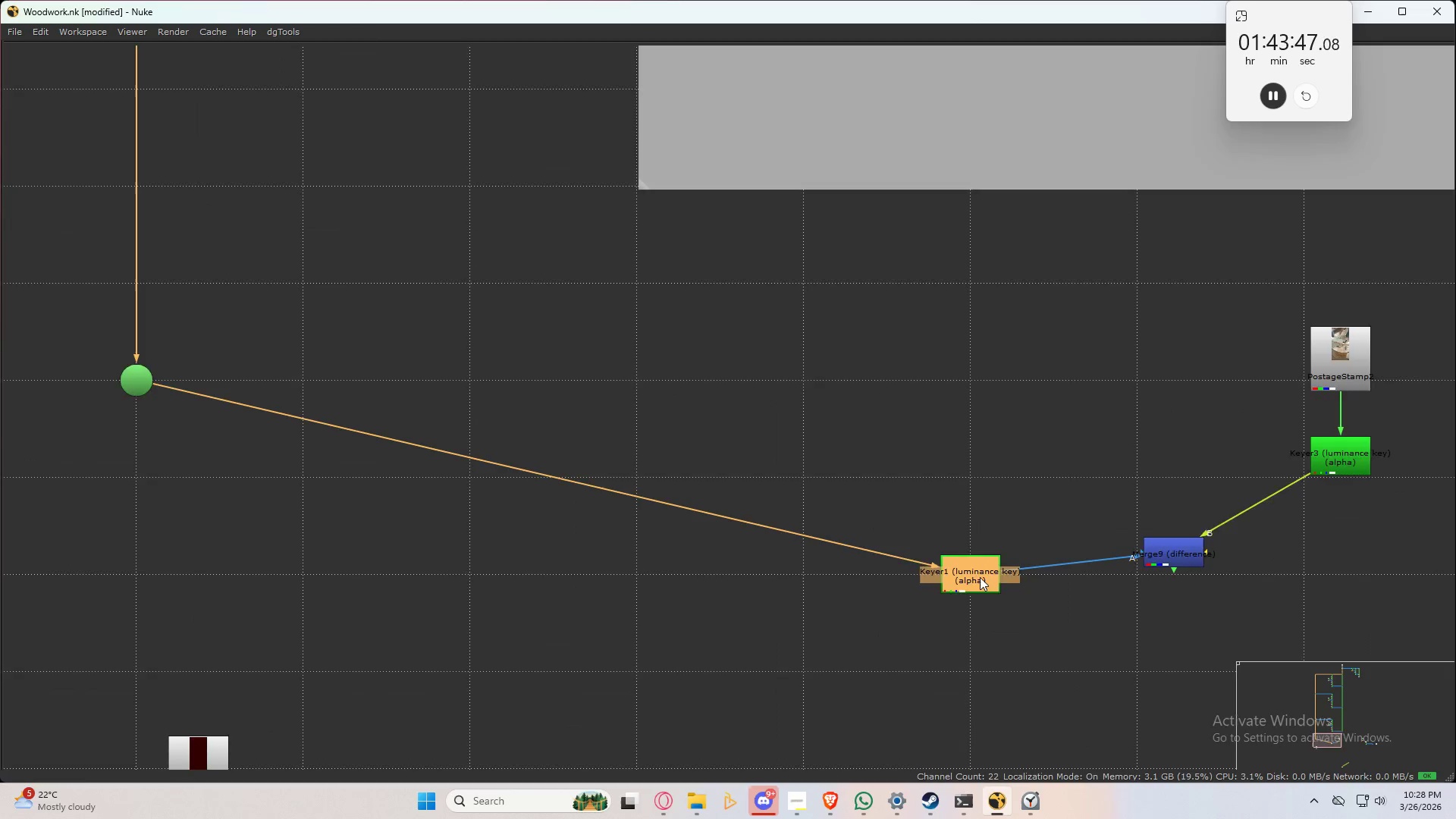 
scroll: coordinate [980, 577], scroll_direction: up, amount: 6.0
 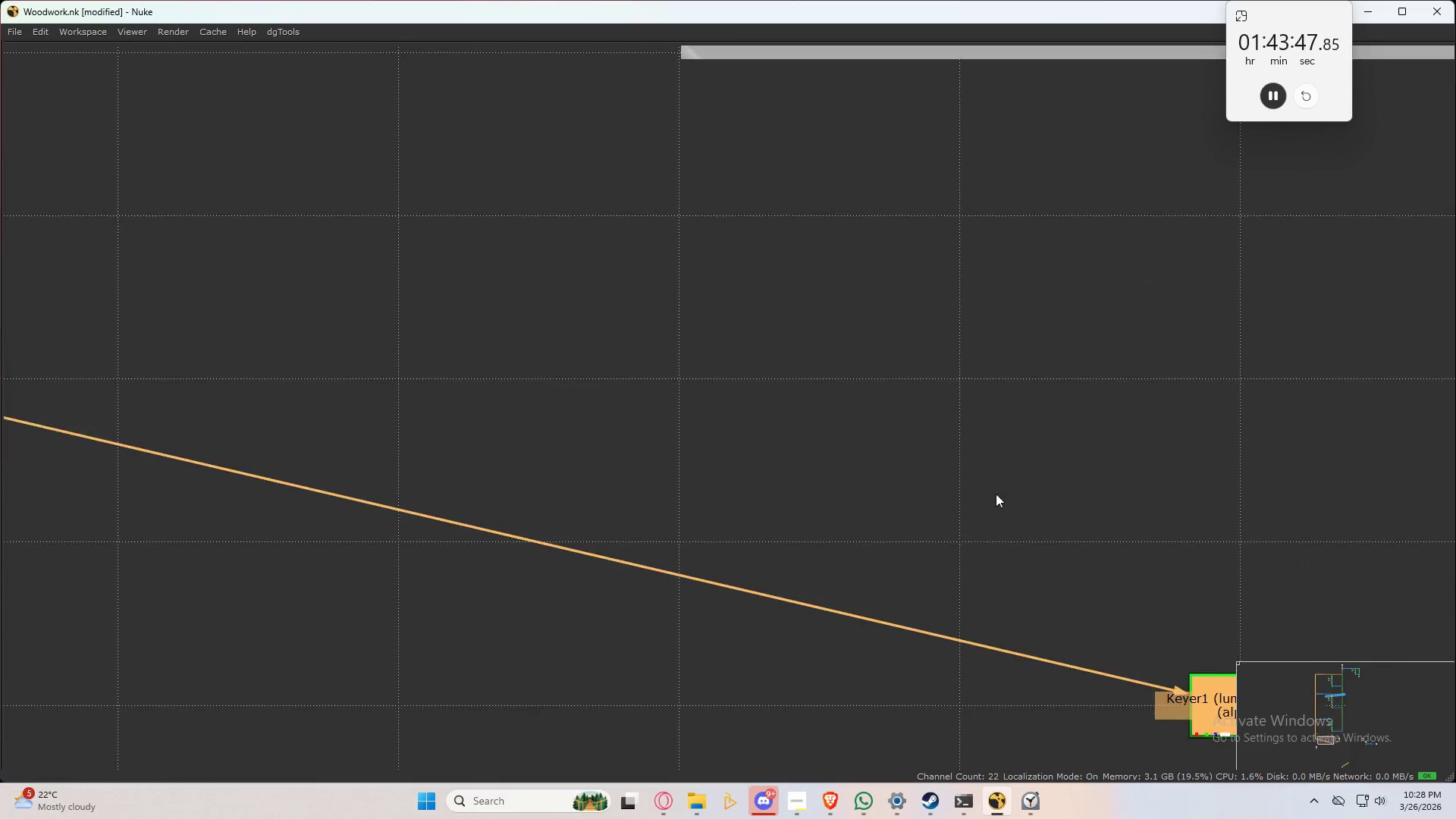 
left_click([947, 486])
 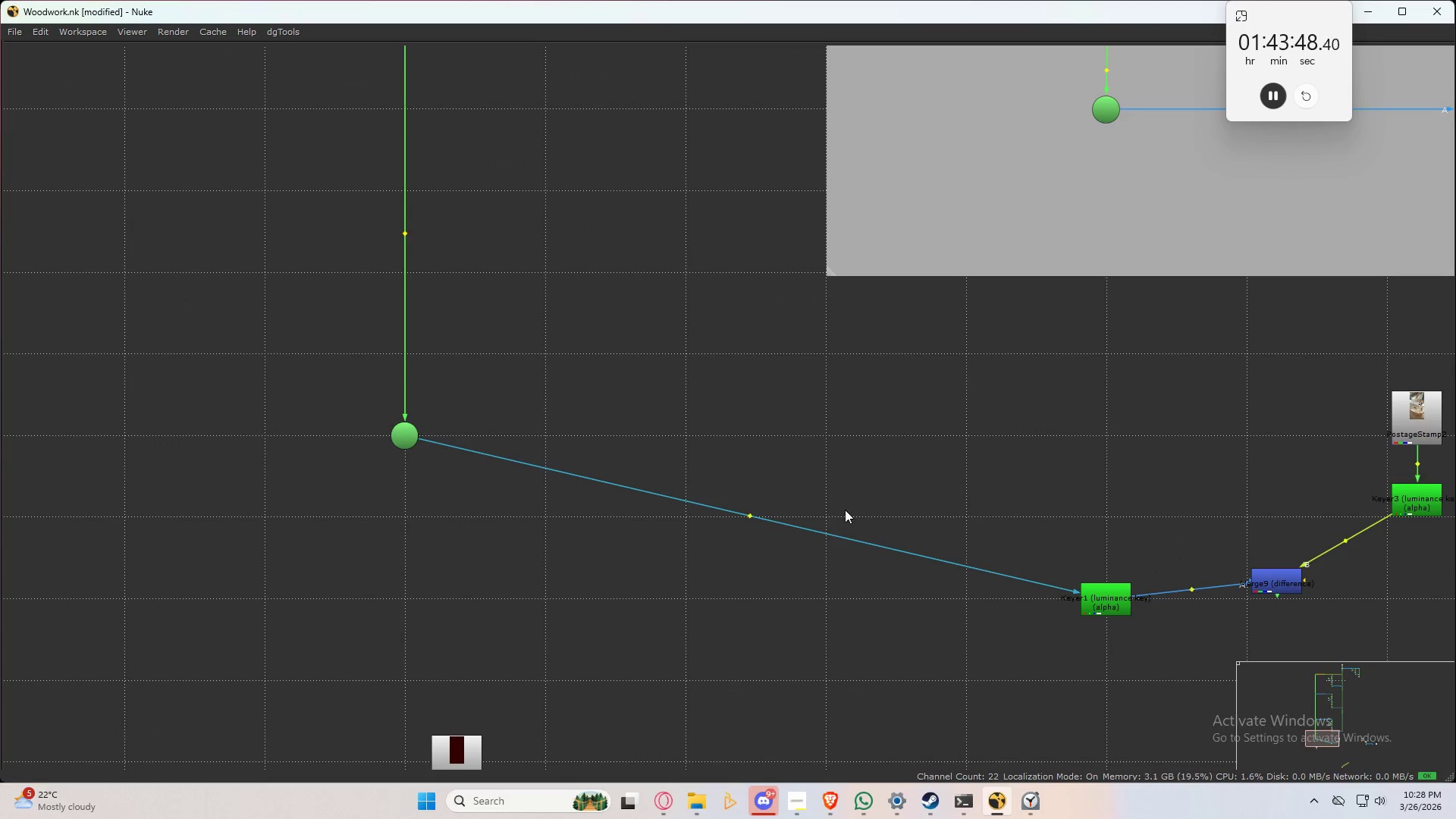 
hold_key(key=ControlLeft, duration=1.53)
 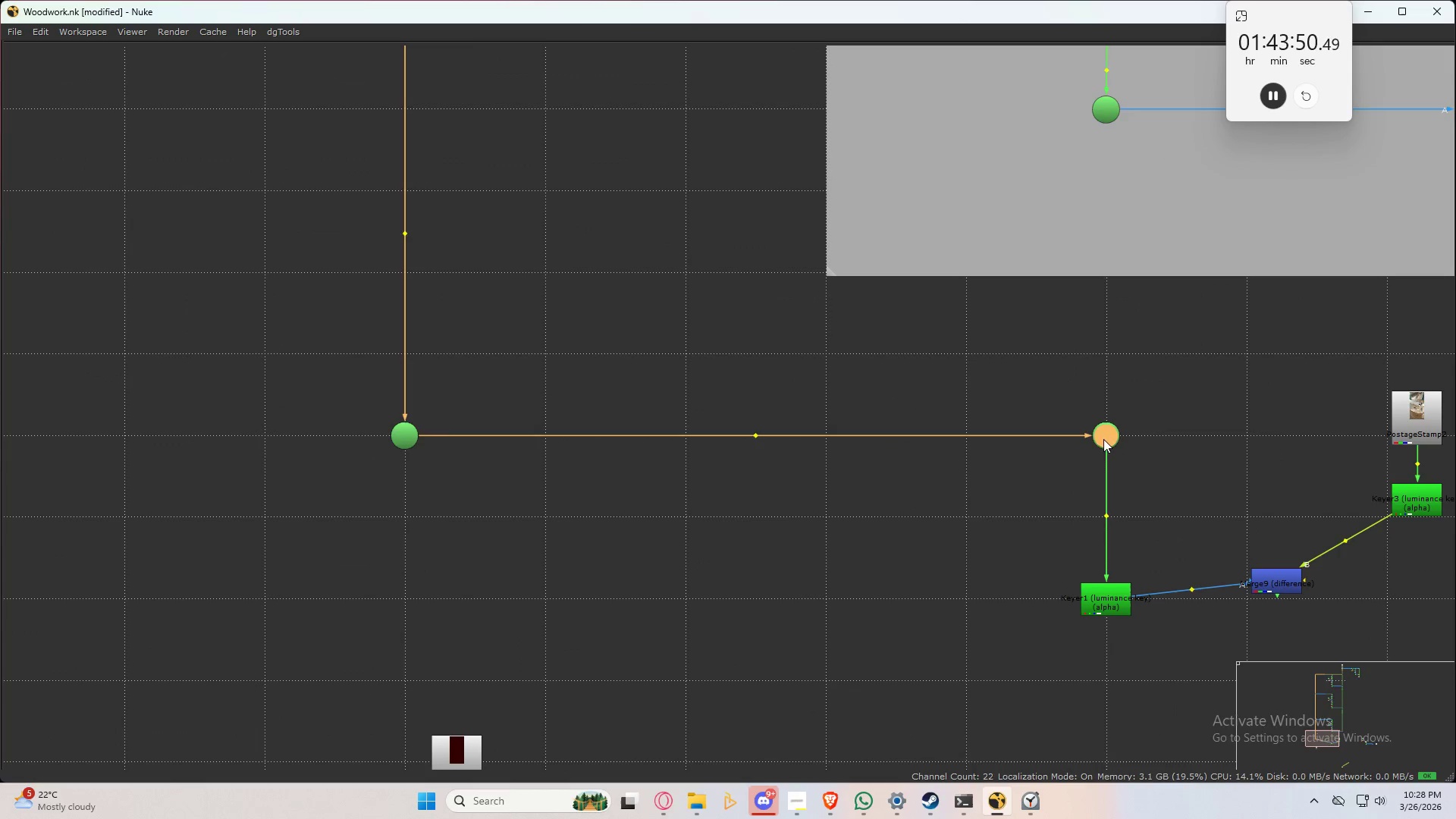 
scroll: coordinate [960, 491], scroll_direction: down, amount: 4.0
 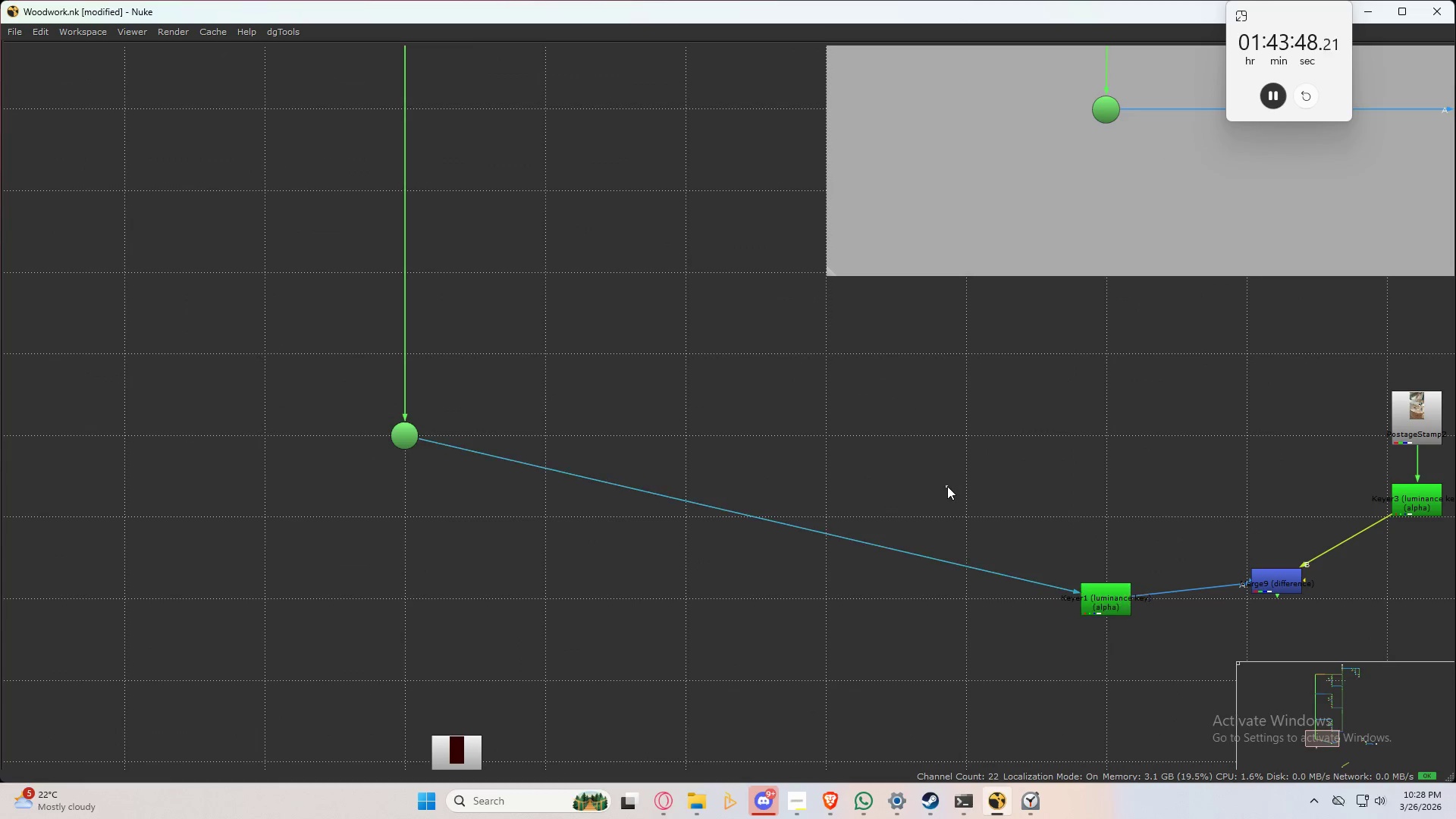 
left_click_drag(start_coordinate=[749, 519], to_coordinate=[1103, 439])
 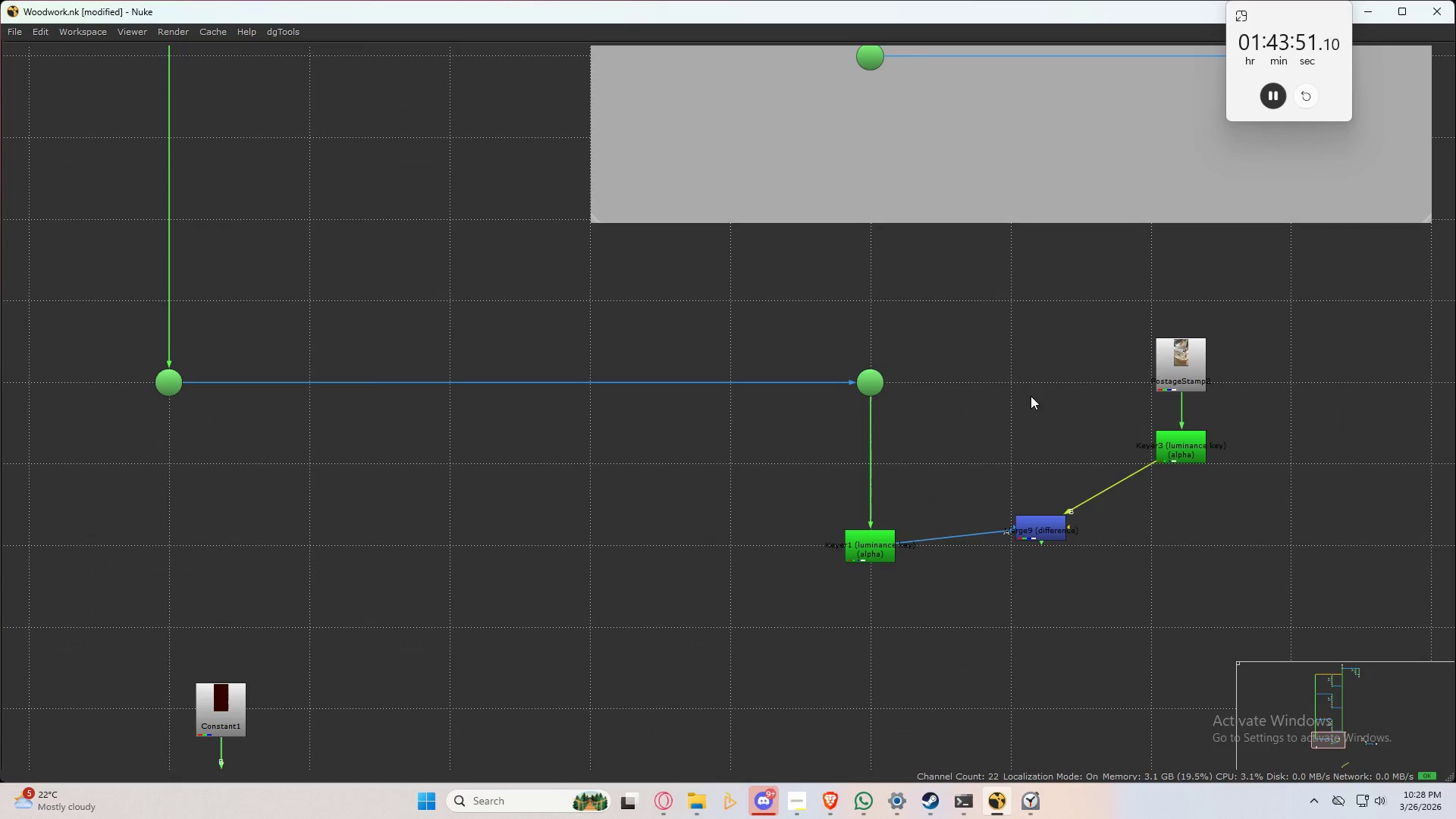 
hold_key(key=ControlLeft, duration=0.7)
 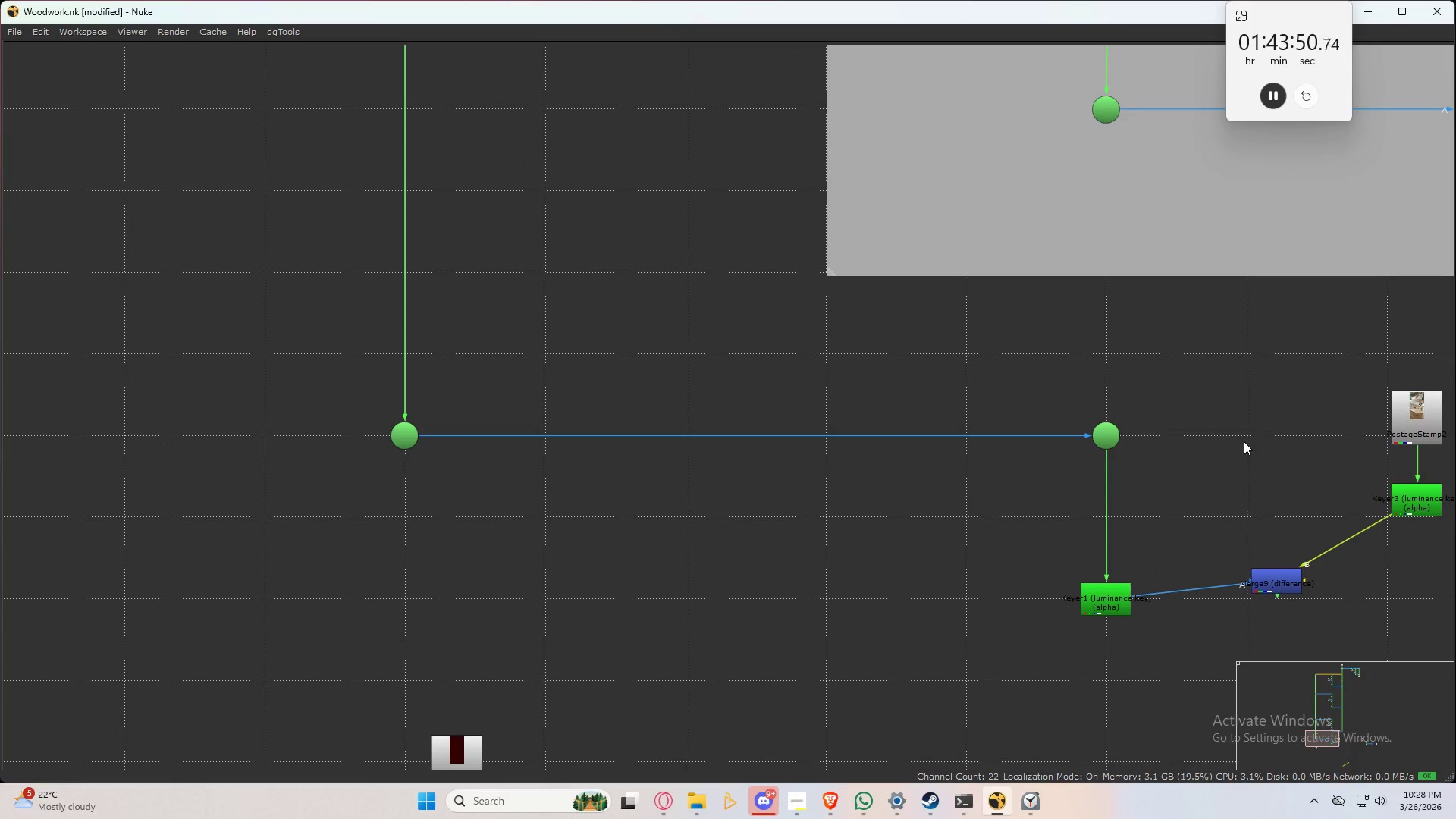 
left_click([1244, 444])
 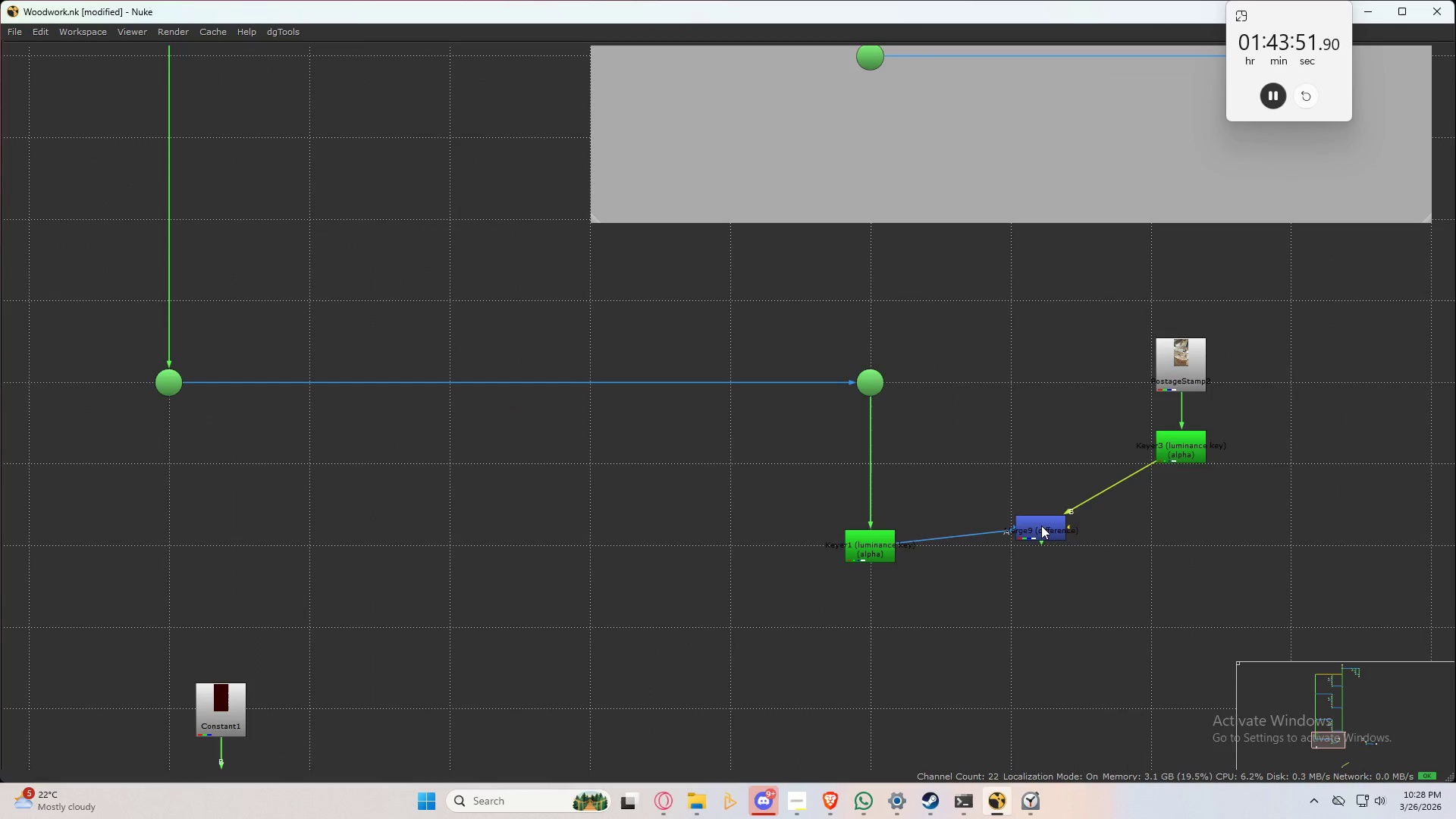 
left_click_drag(start_coordinate=[1040, 526], to_coordinate=[1007, 542])
 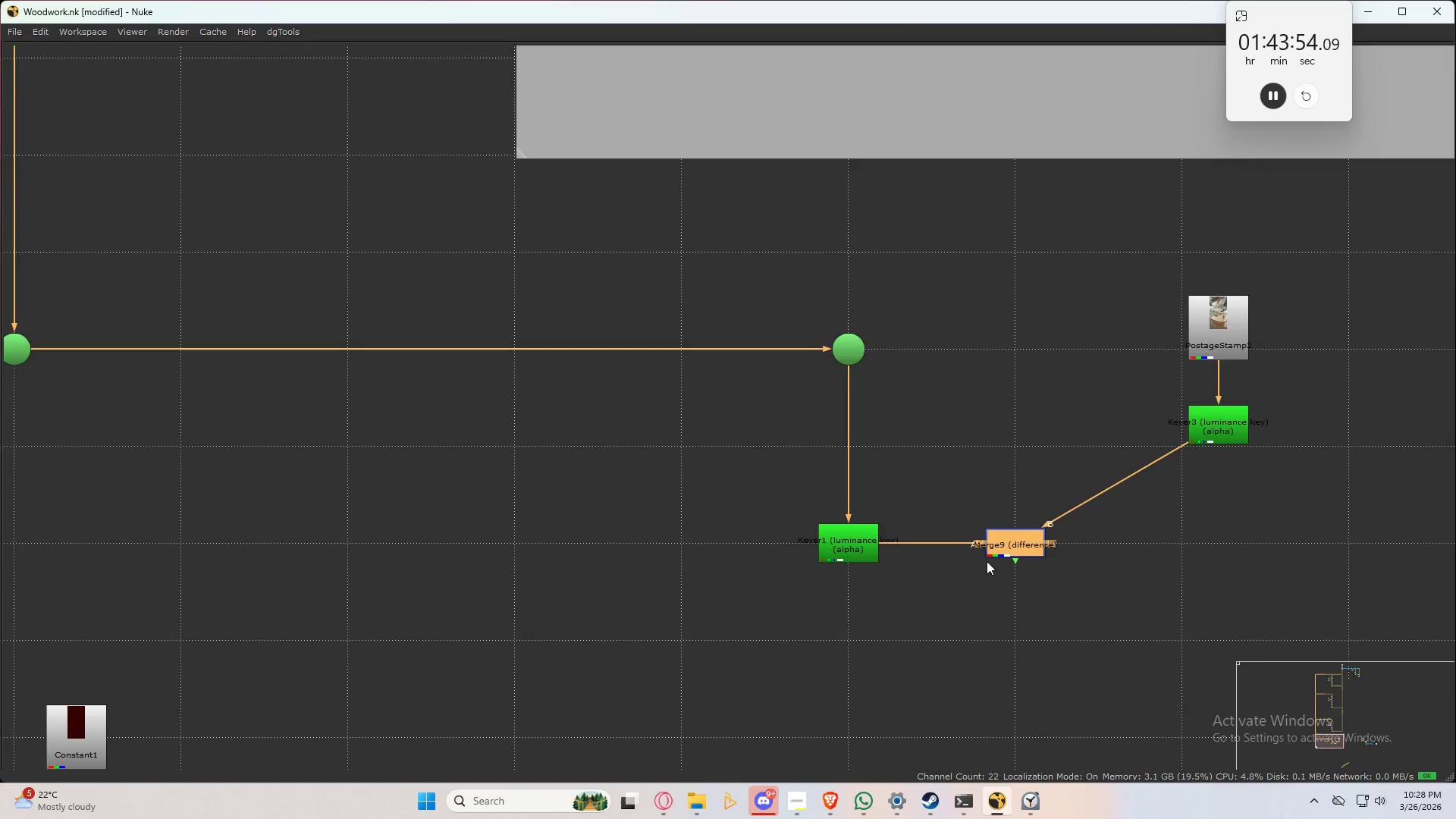 
scroll: coordinate [1236, 512], scroll_direction: up, amount: 4.0
 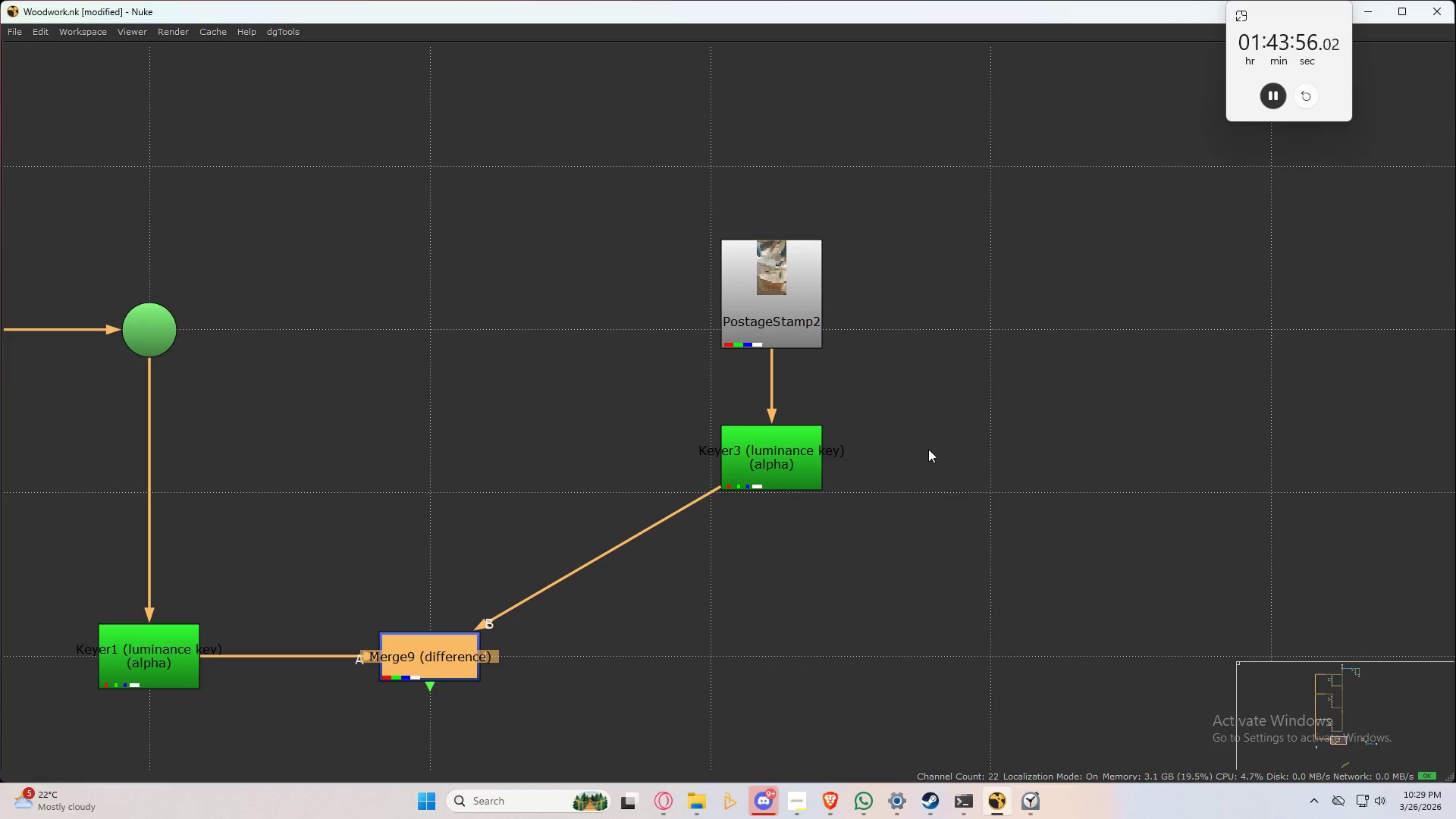 
scroll: coordinate [856, 586], scroll_direction: down, amount: 11.0
 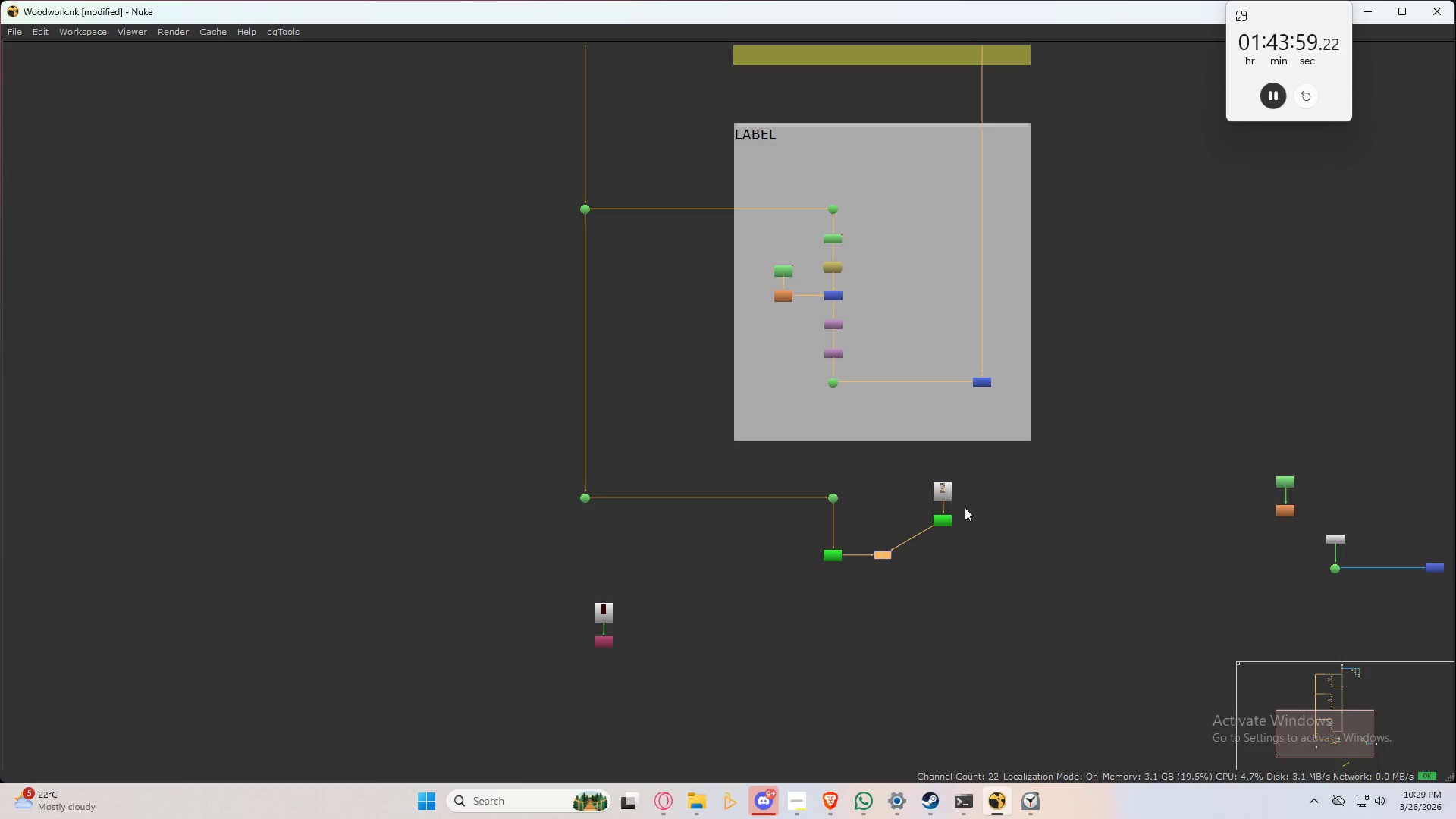 
scroll: coordinate [995, 436], scroll_direction: up, amount: 5.0
 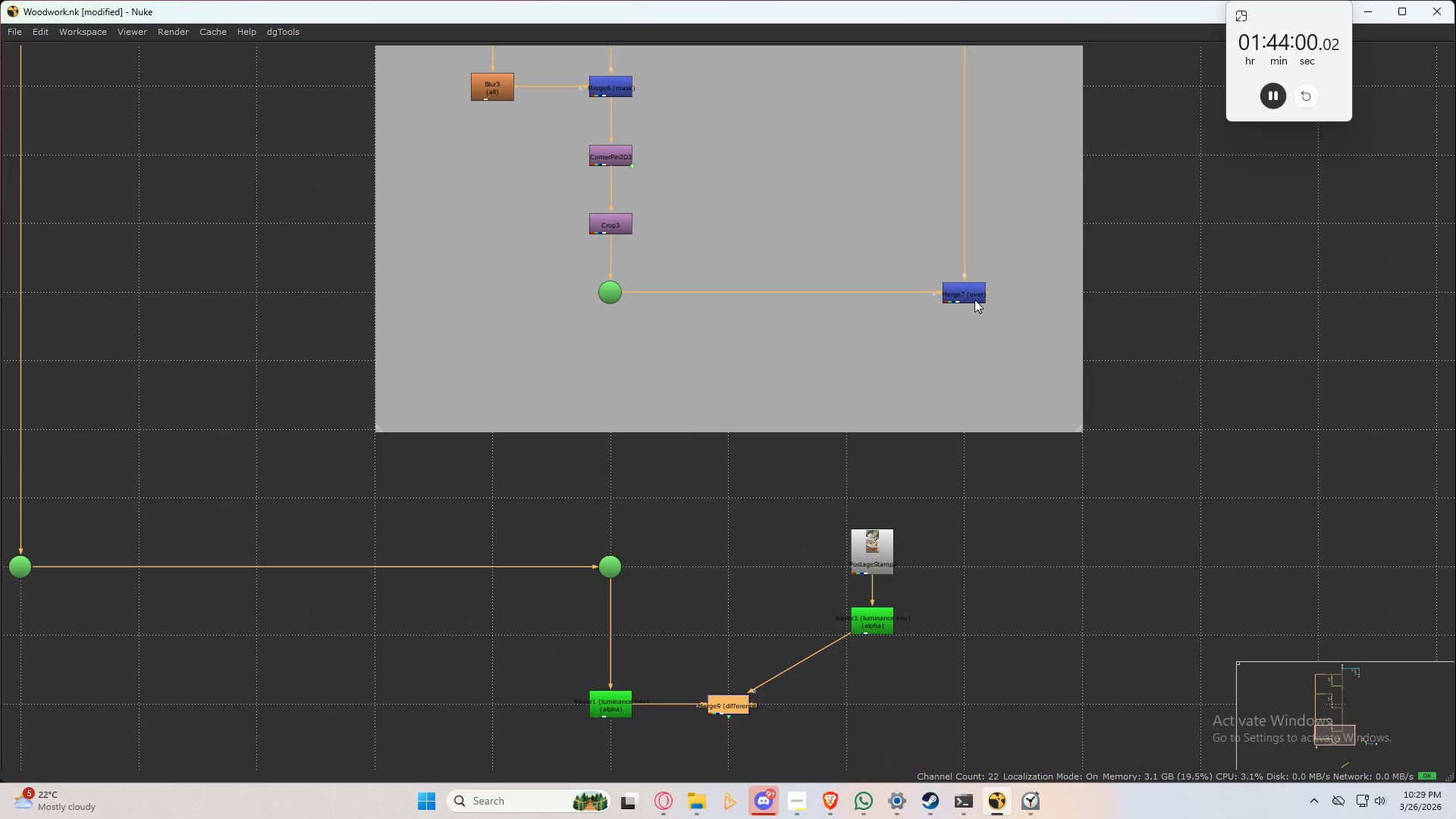 
left_click([974, 300])
 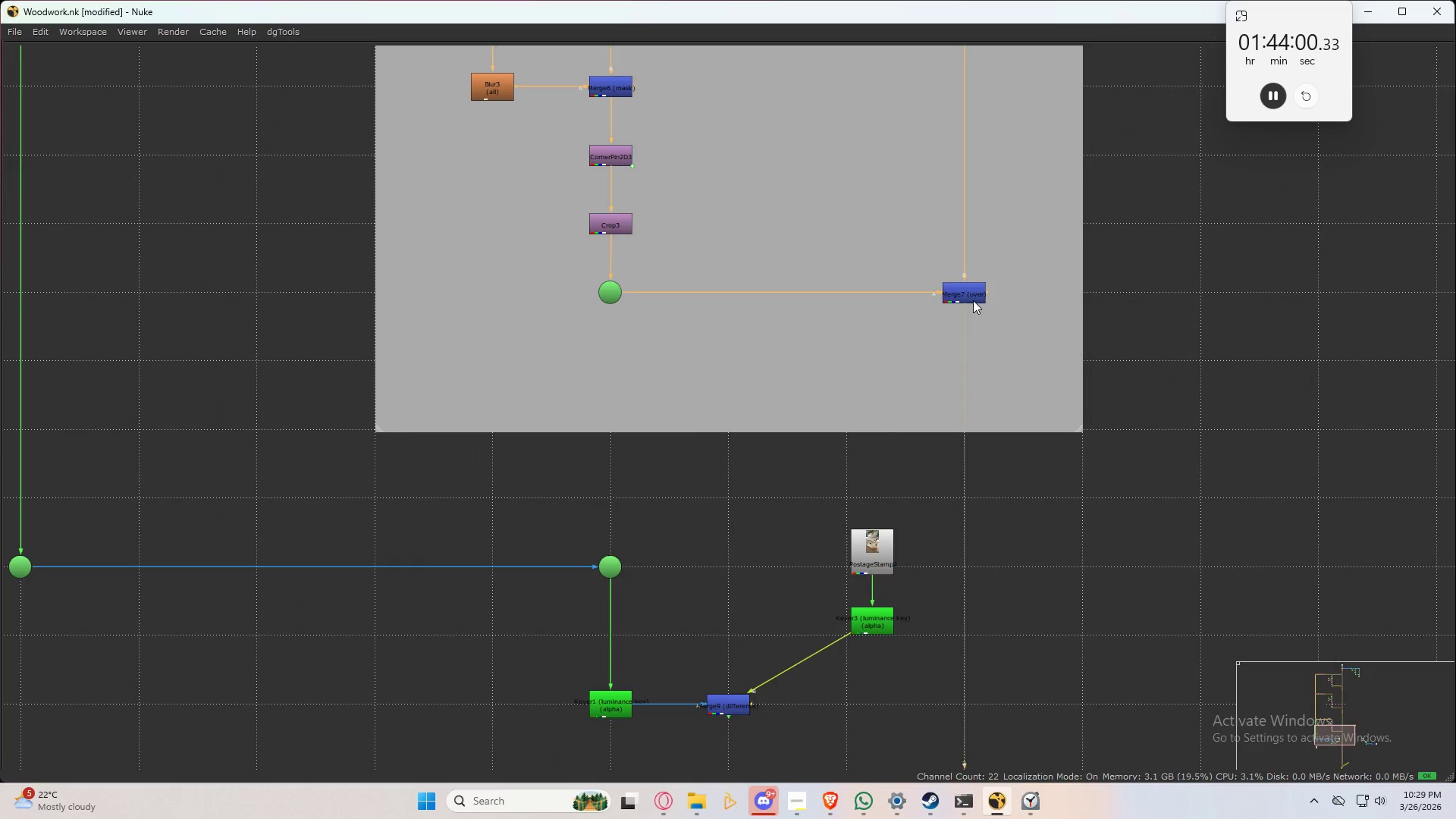 
key(2)
 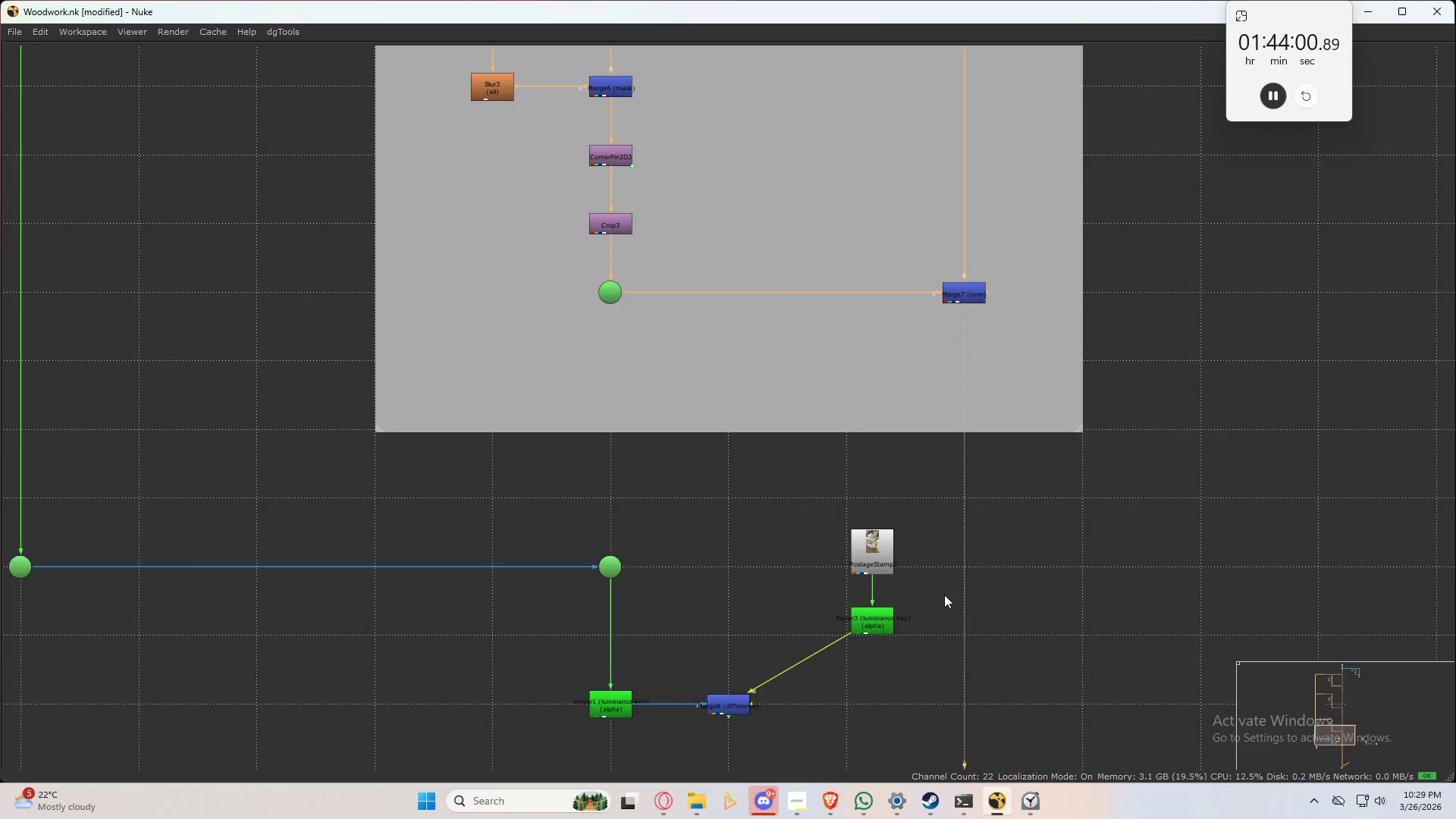 
scroll: coordinate [930, 572], scroll_direction: up, amount: 3.0
 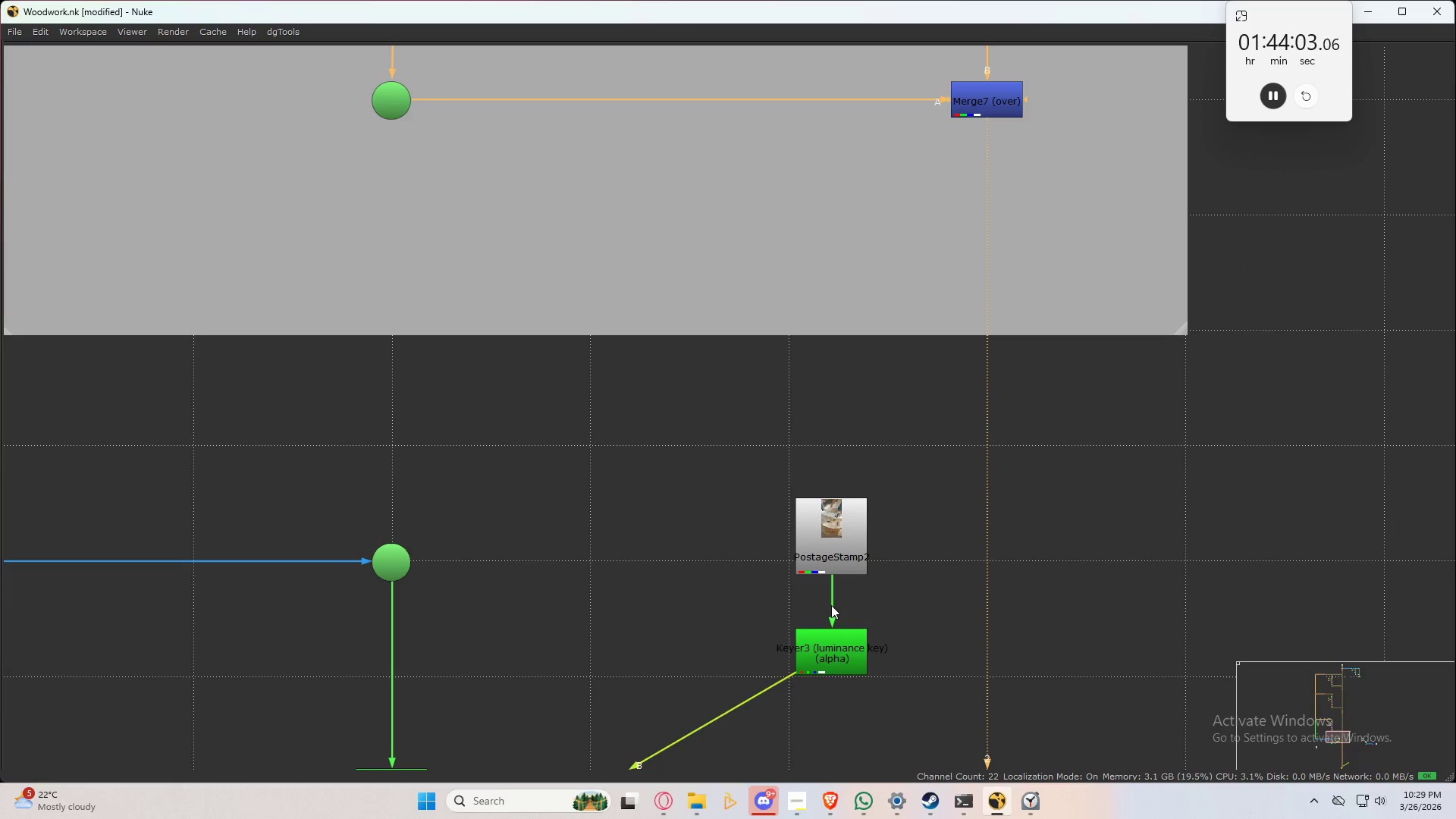 
hold_key(key=ControlLeft, duration=1.5)
left_click_drag(start_coordinate=[984, 444], to_coordinate=[990, 681])
 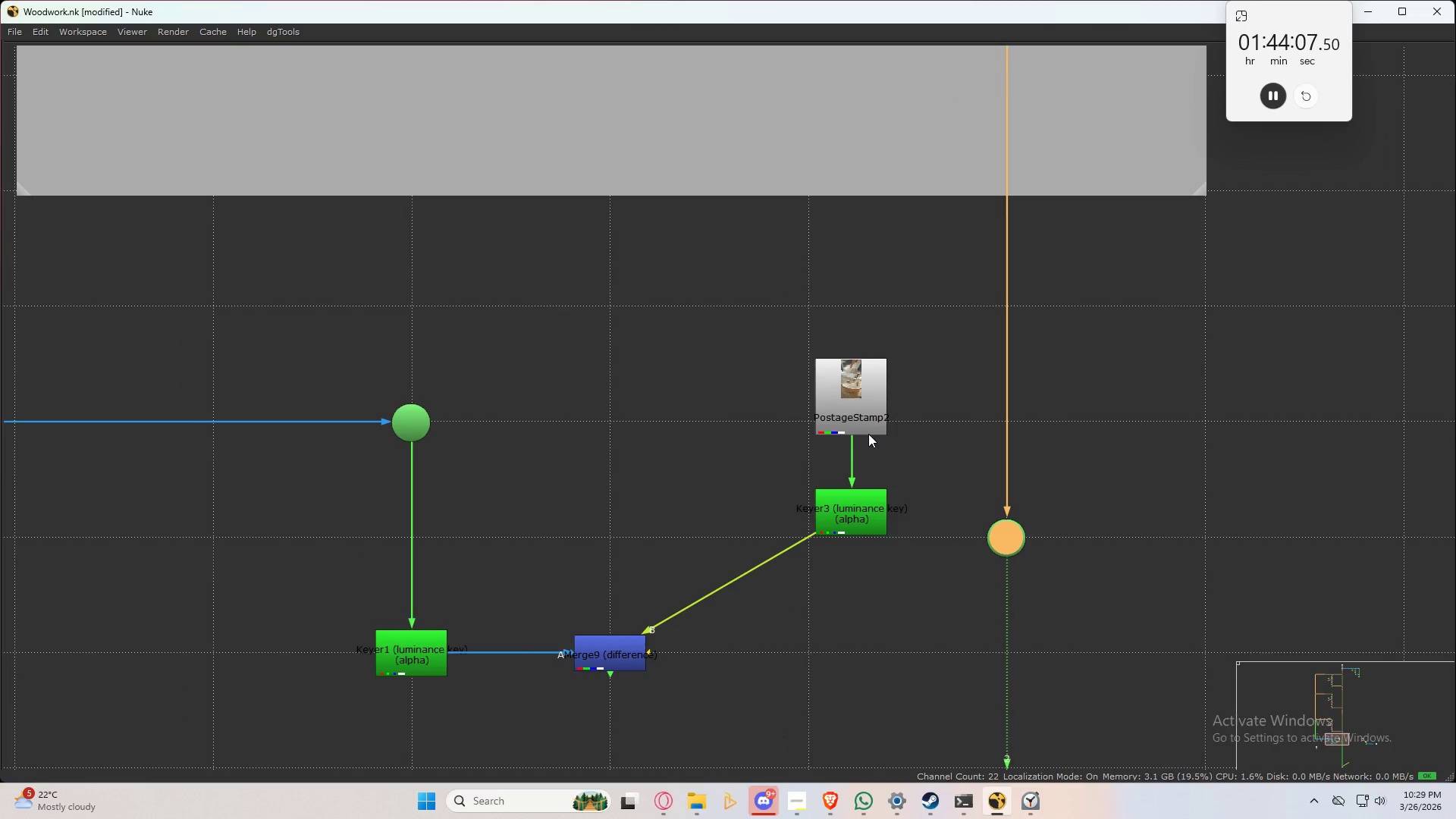 
hold_key(key=ControlLeft, duration=1.51)
 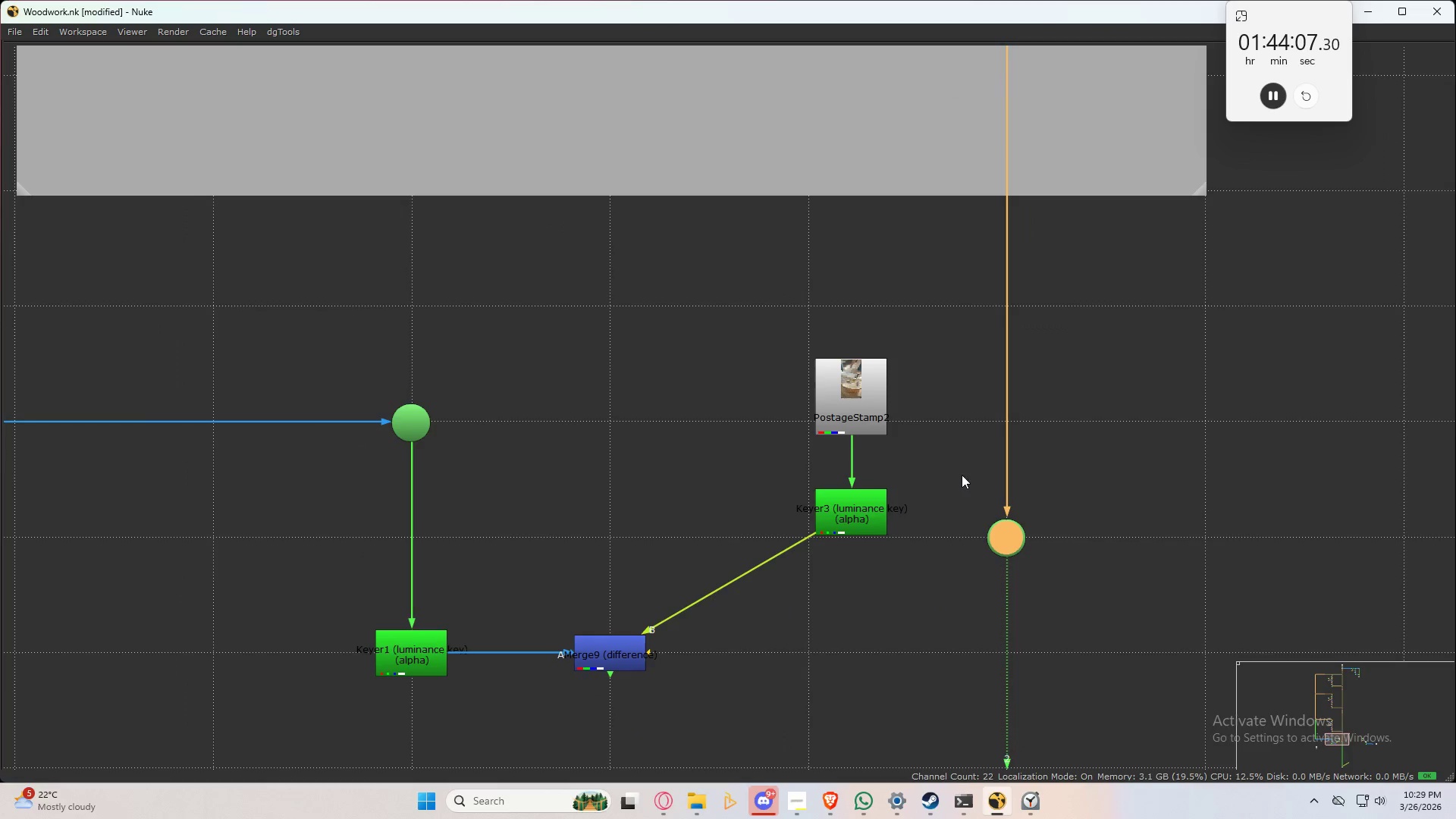 
hold_key(key=ControlLeft, duration=0.33)
 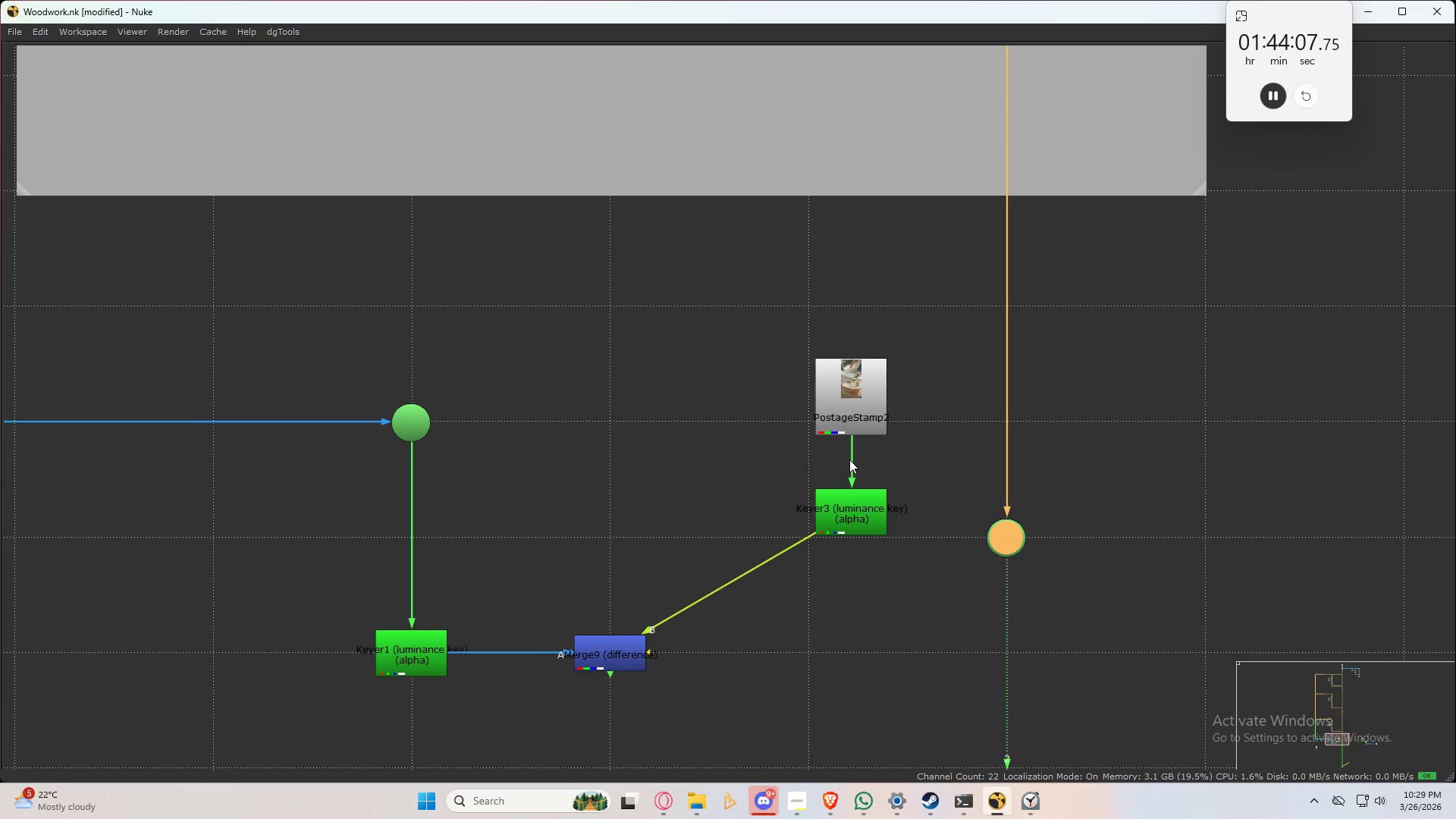 
left_click_drag(start_coordinate=[849, 460], to_coordinate=[1005, 543])
 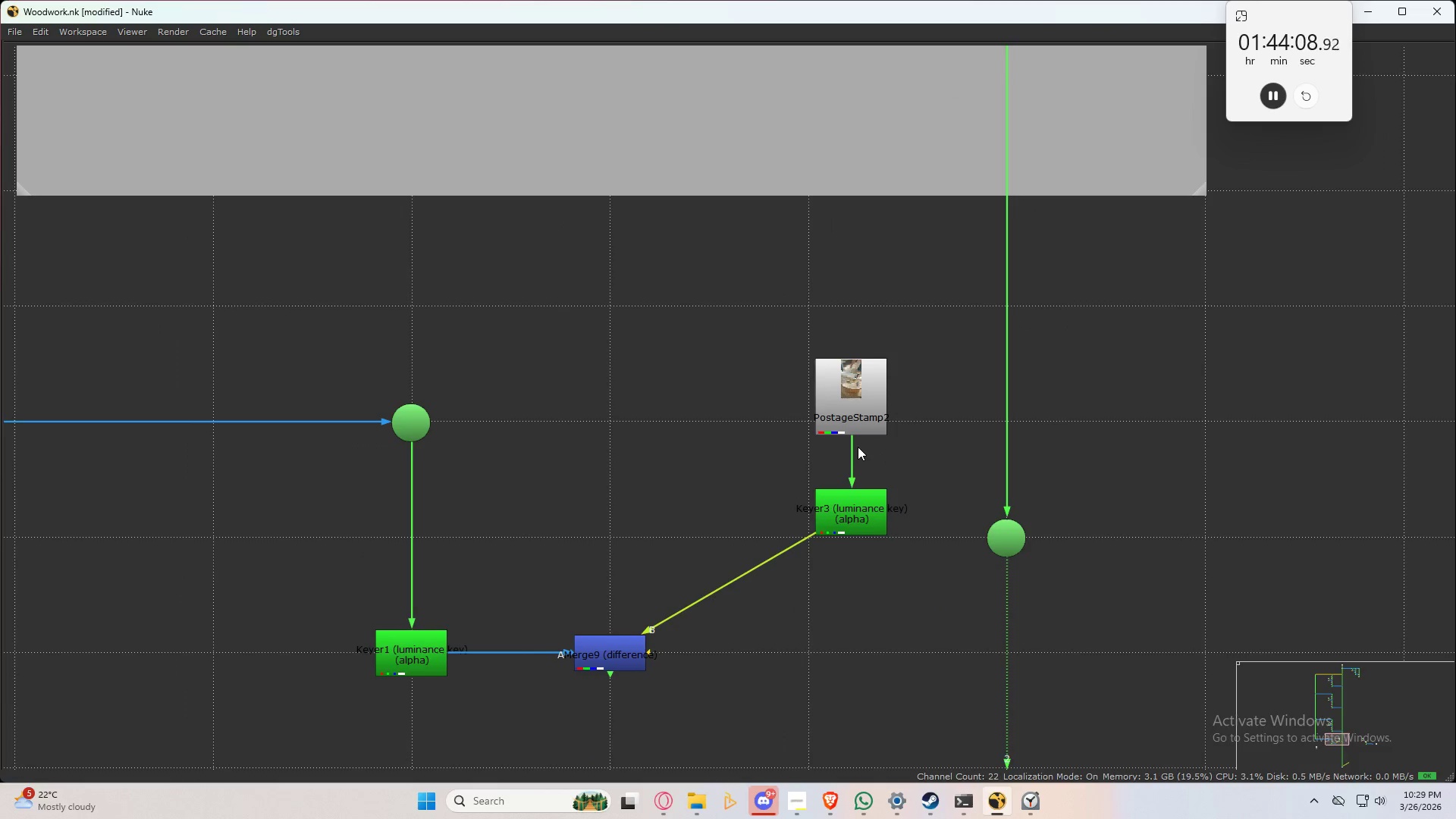 
left_click_drag(start_coordinate=[858, 447], to_coordinate=[1012, 541])
 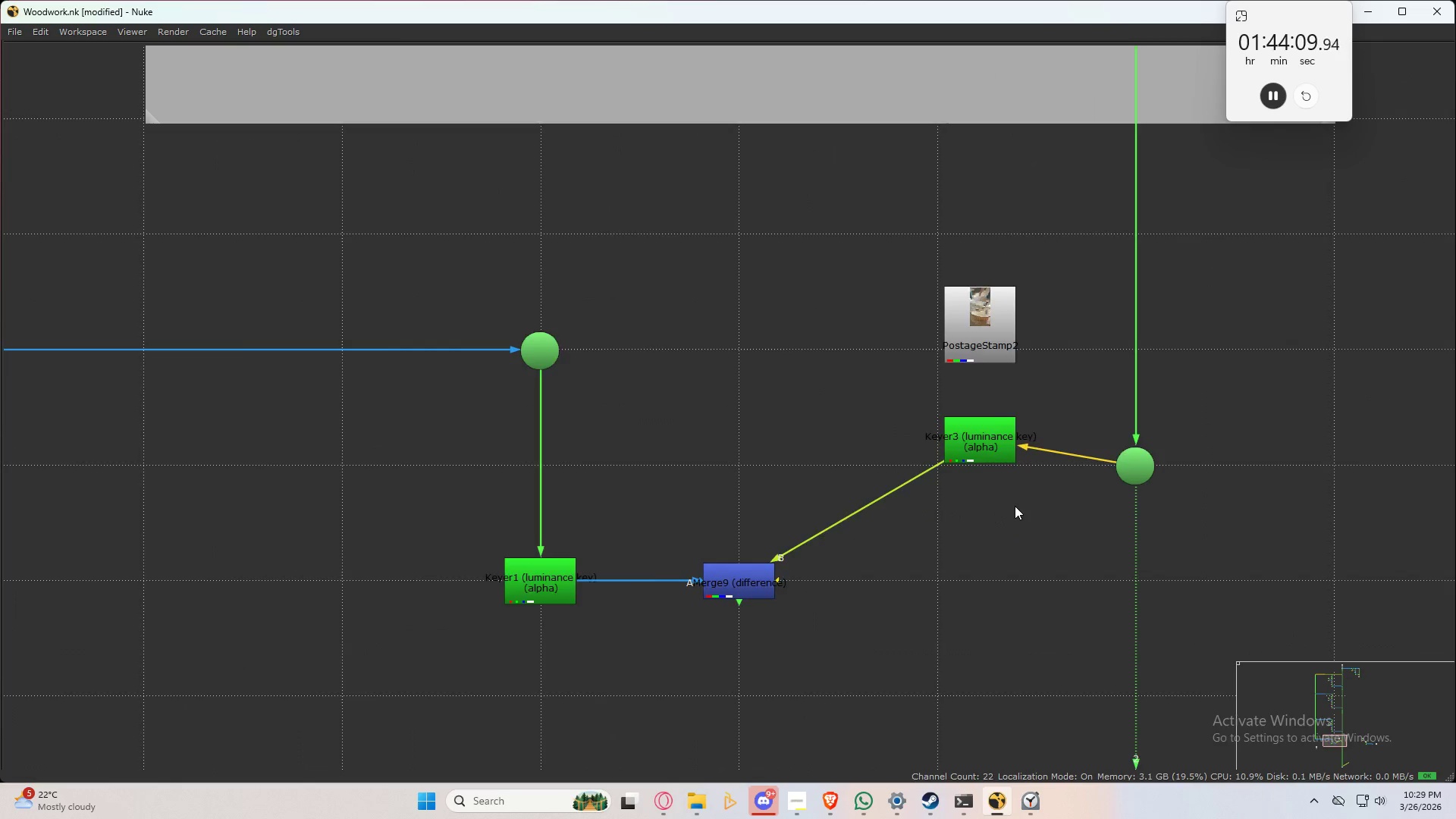 
scroll: coordinate [1015, 506], scroll_direction: down, amount: 2.0
 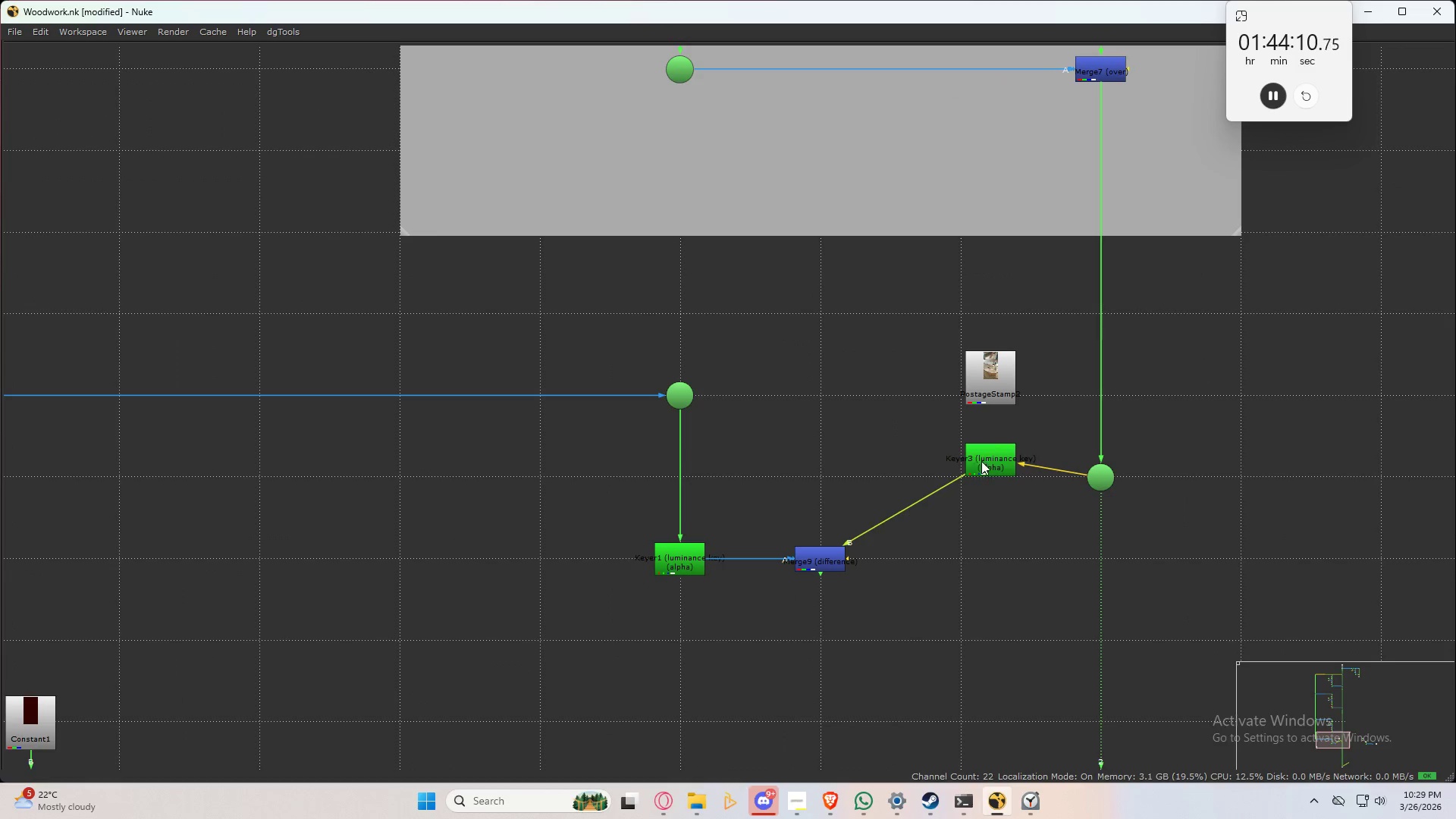 
left_click_drag(start_coordinate=[981, 459], to_coordinate=[949, 559])
 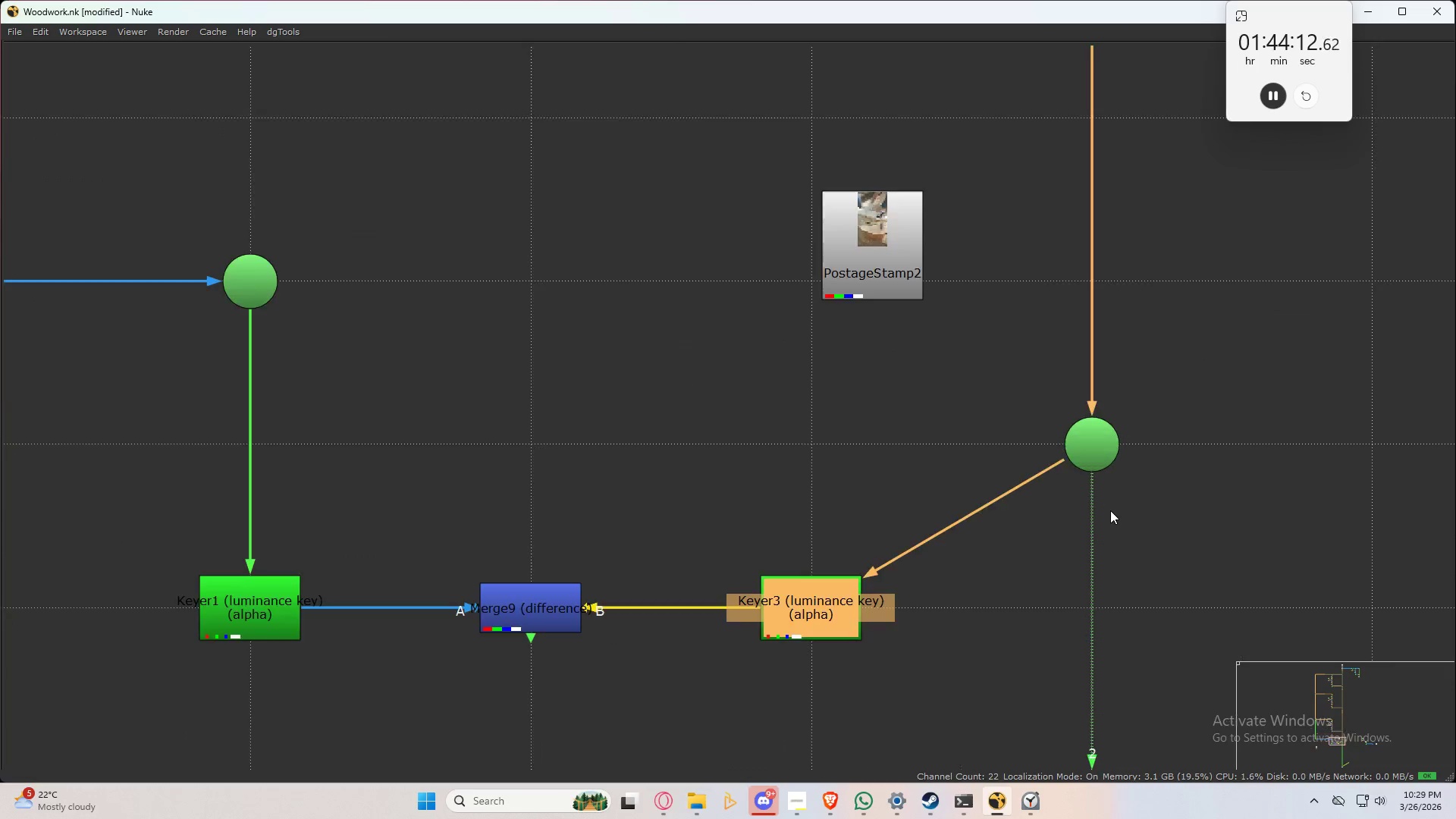 
left_click_drag(start_coordinate=[1082, 436], to_coordinate=[1082, 603])